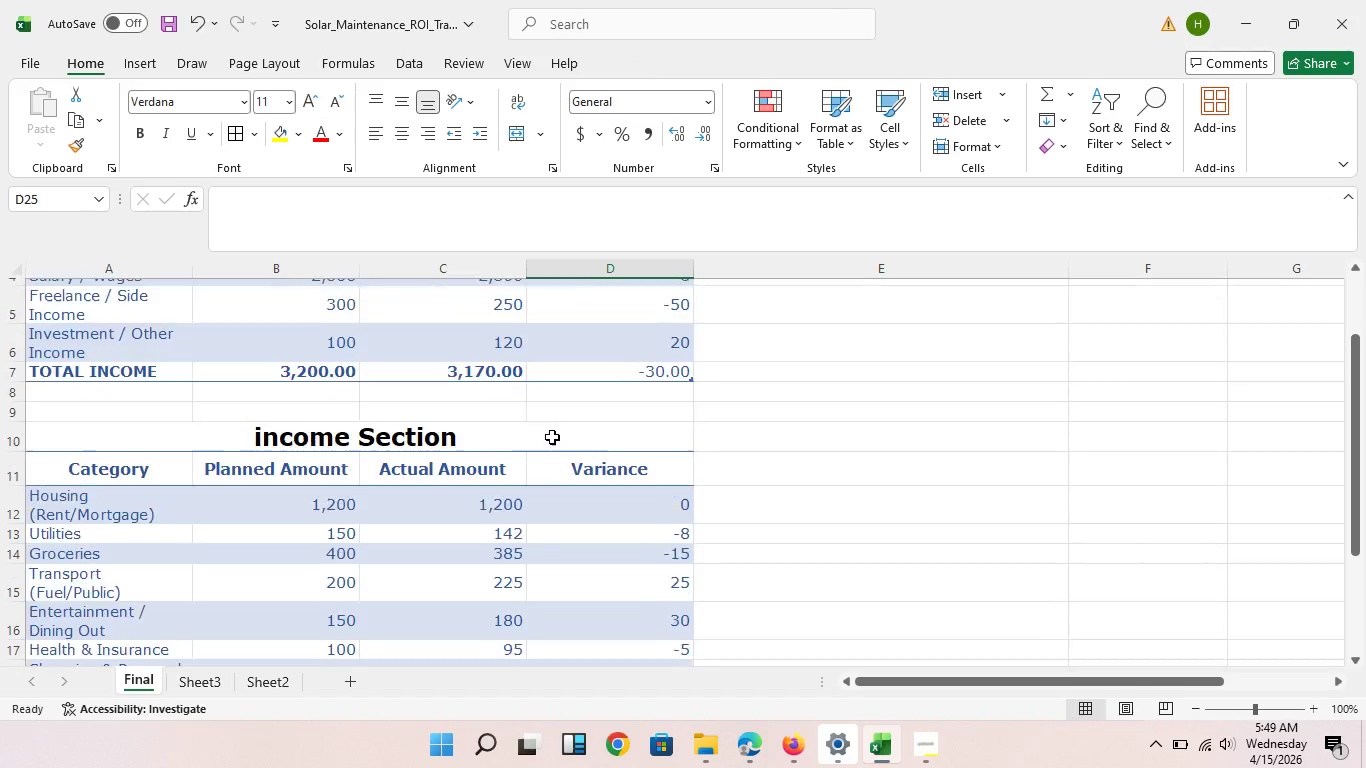 
scroll: coordinate [551, 433], scroll_direction: up, amount: 11.0
 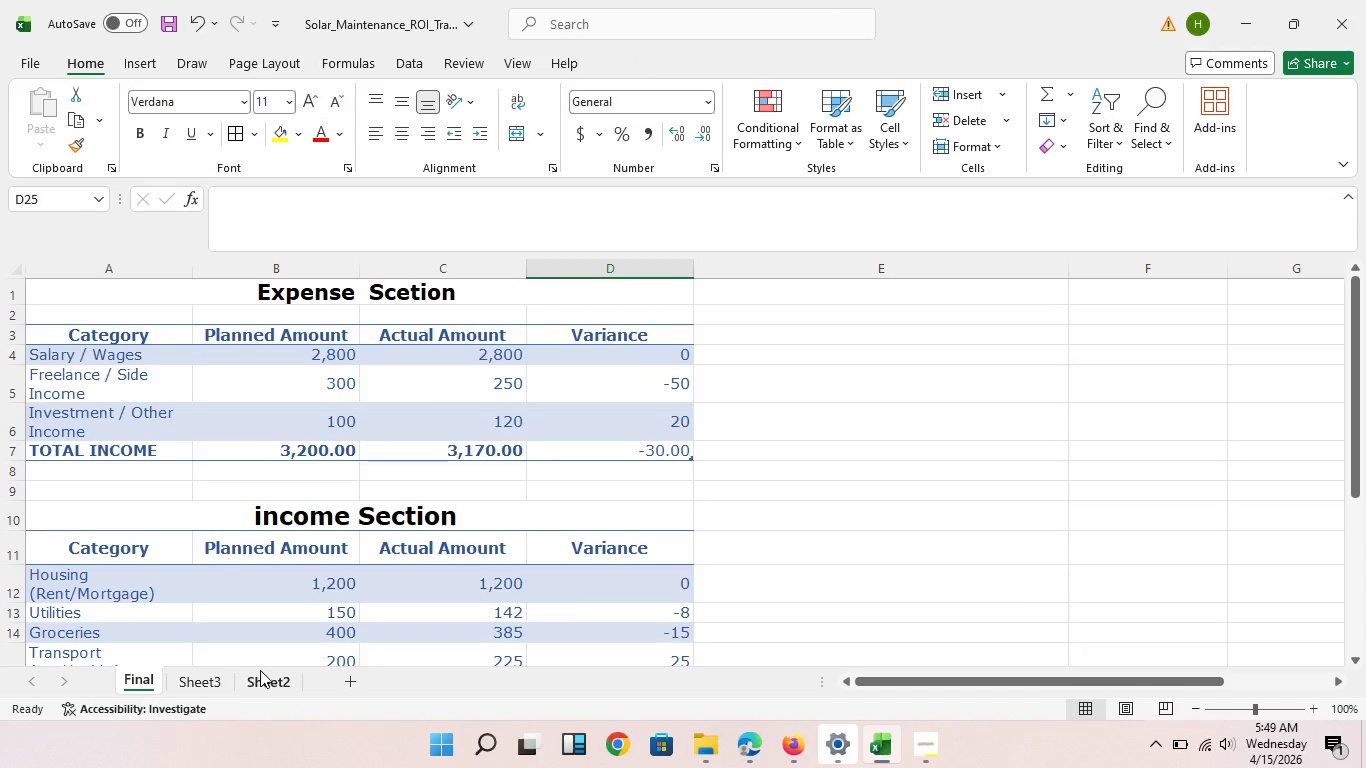 
left_click([260, 670])
 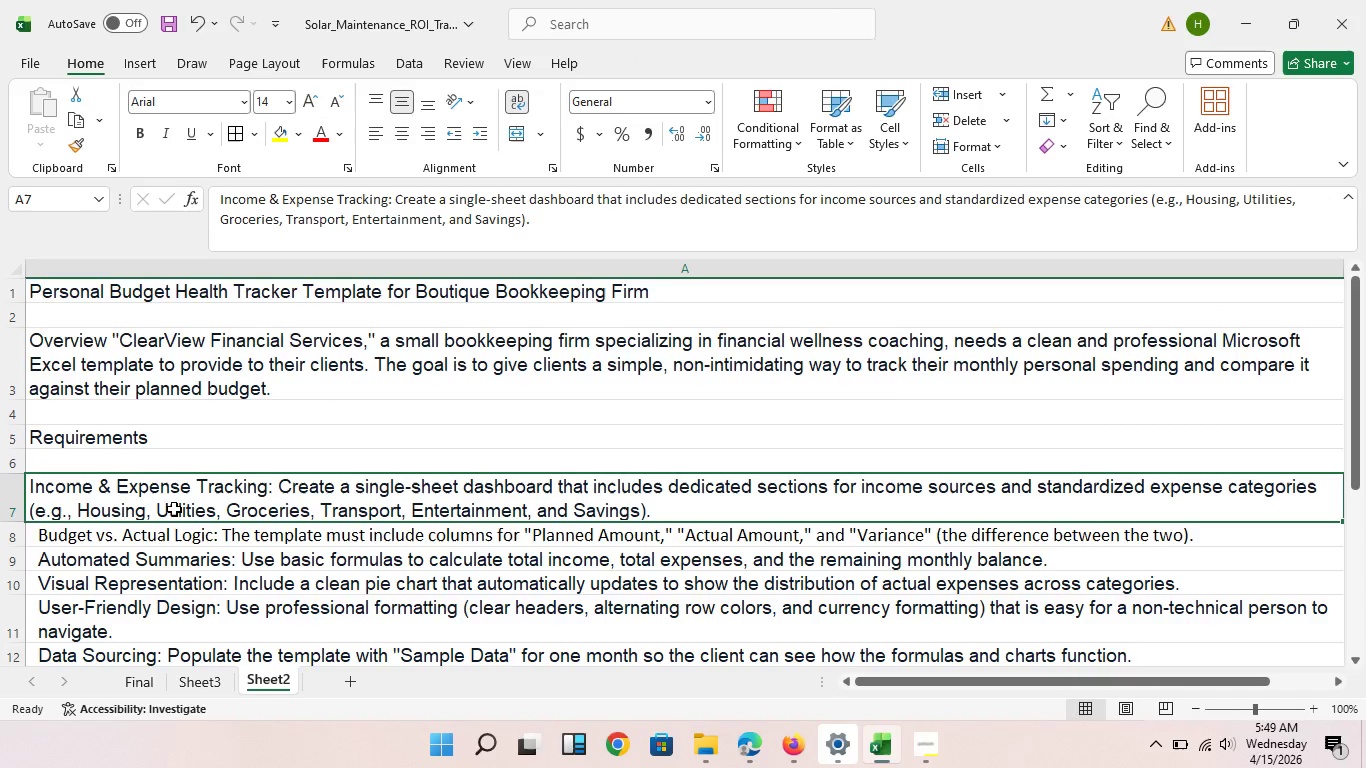 
left_click([174, 509])
 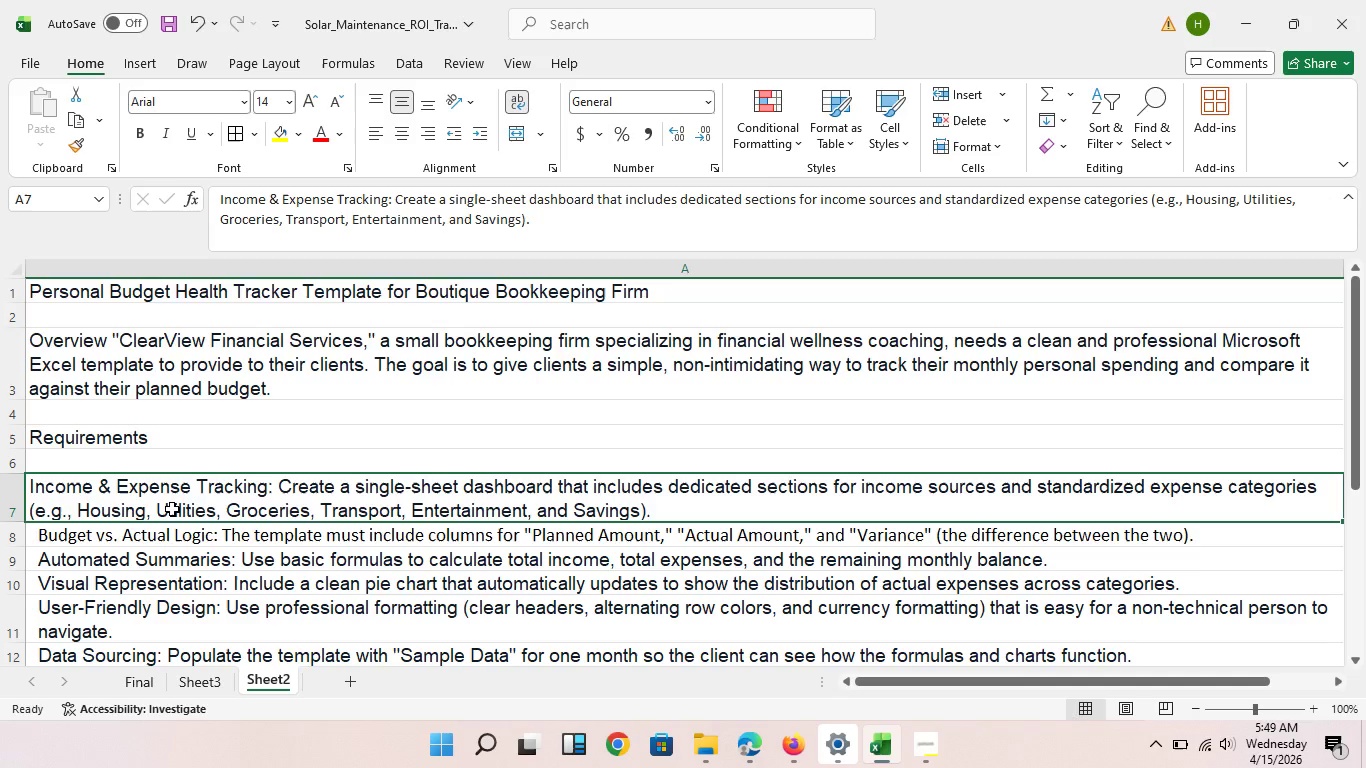 
wait(21.47)
 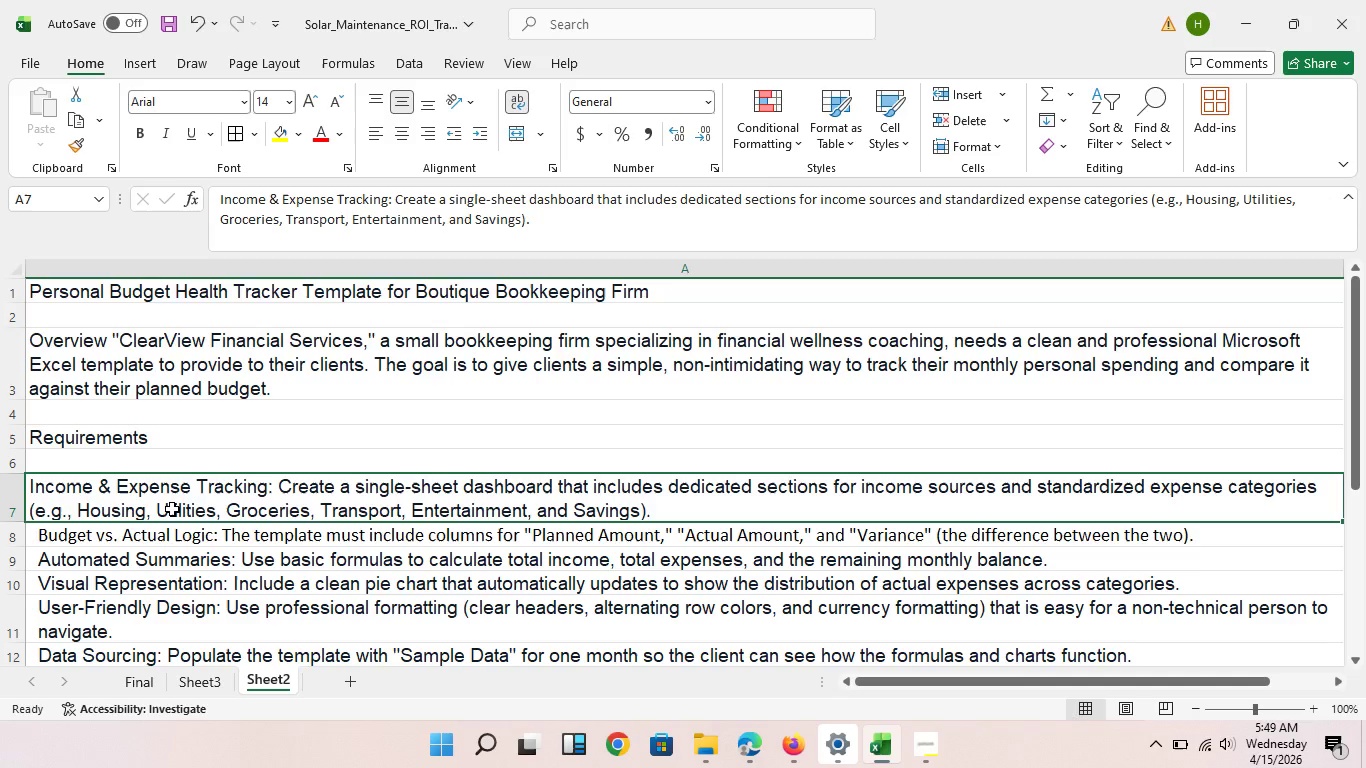 
scroll: coordinate [237, 511], scroll_direction: down, amount: 1.0
 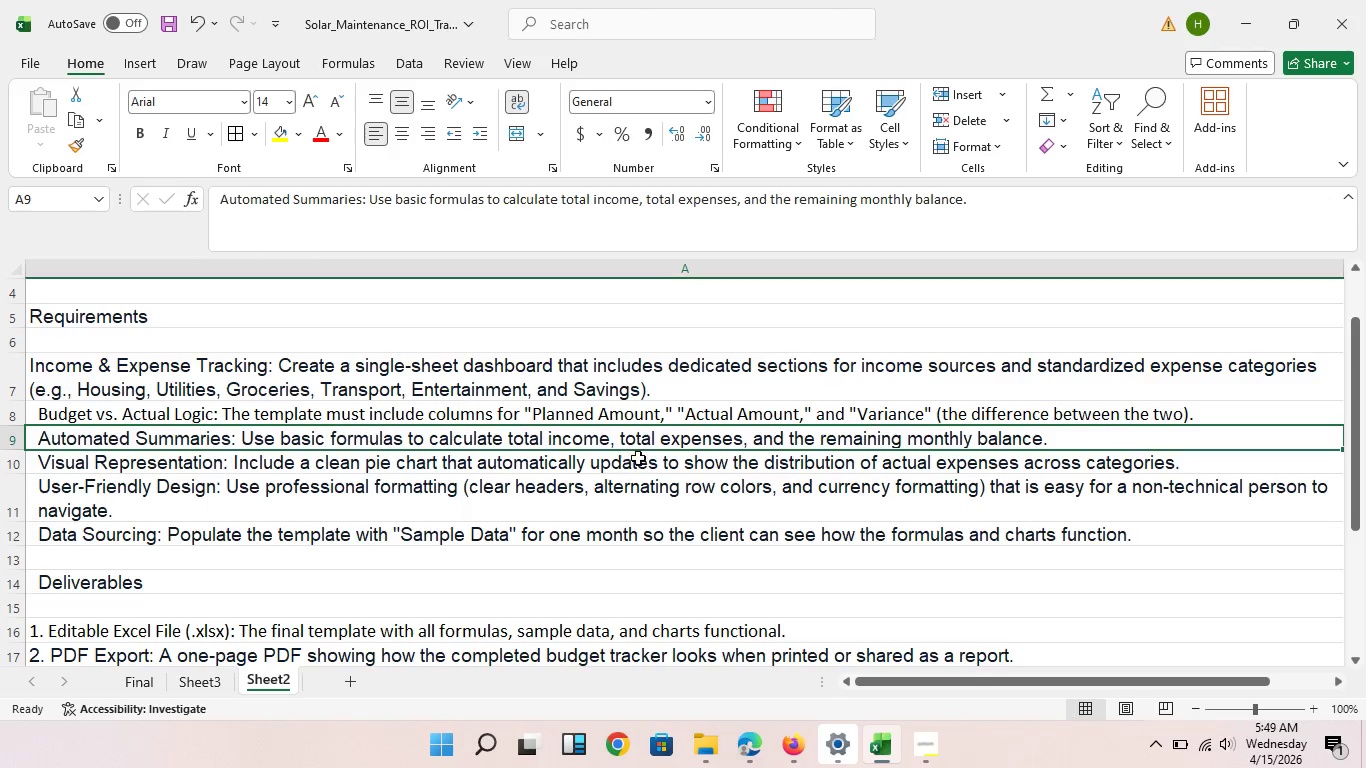 
wait(19.61)
 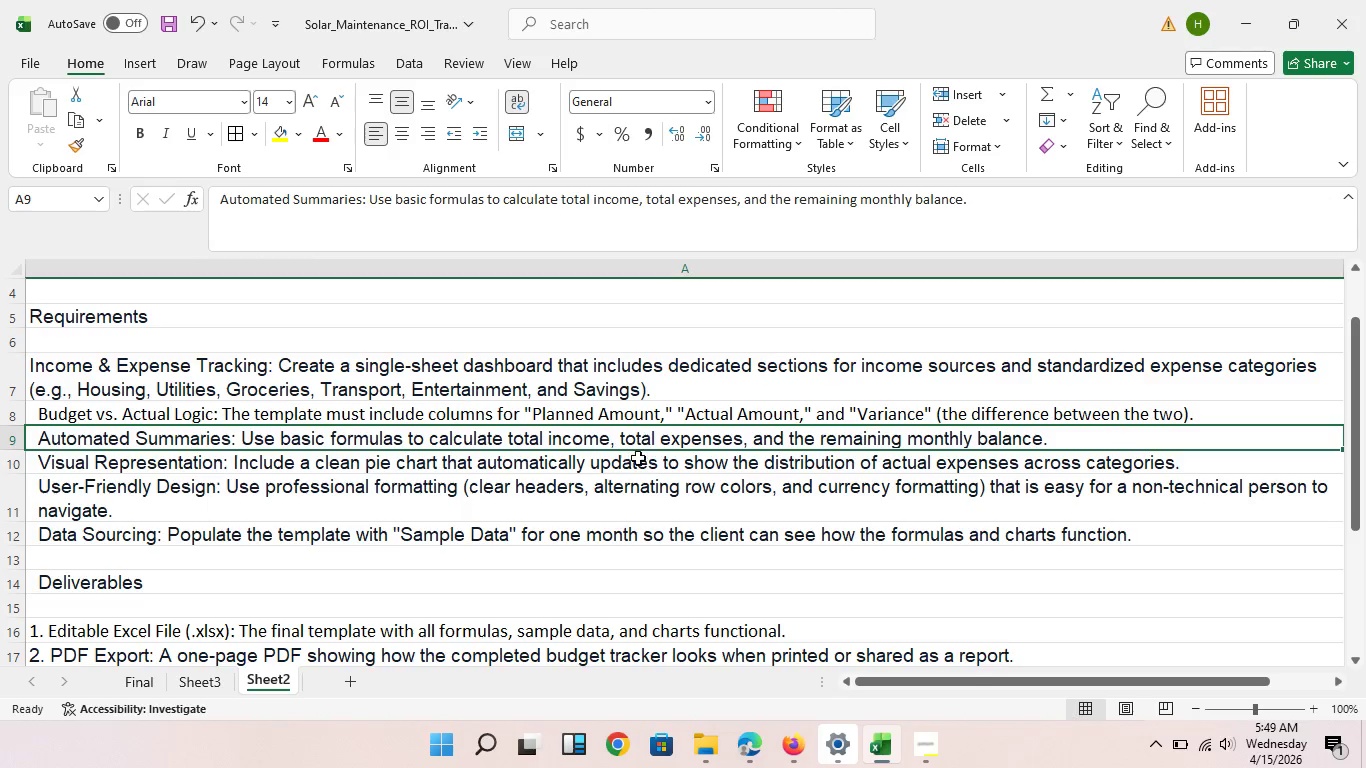 
left_click([219, 472])
 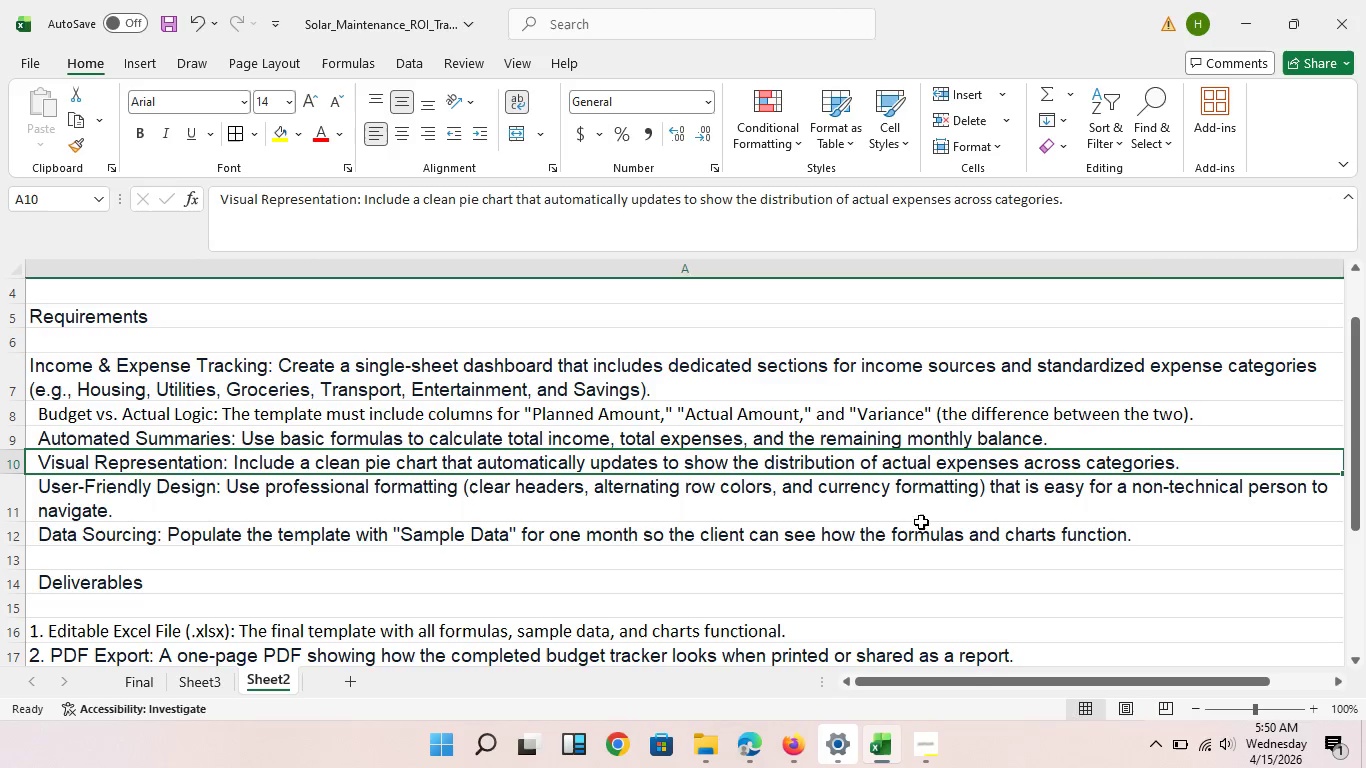 
wait(16.92)
 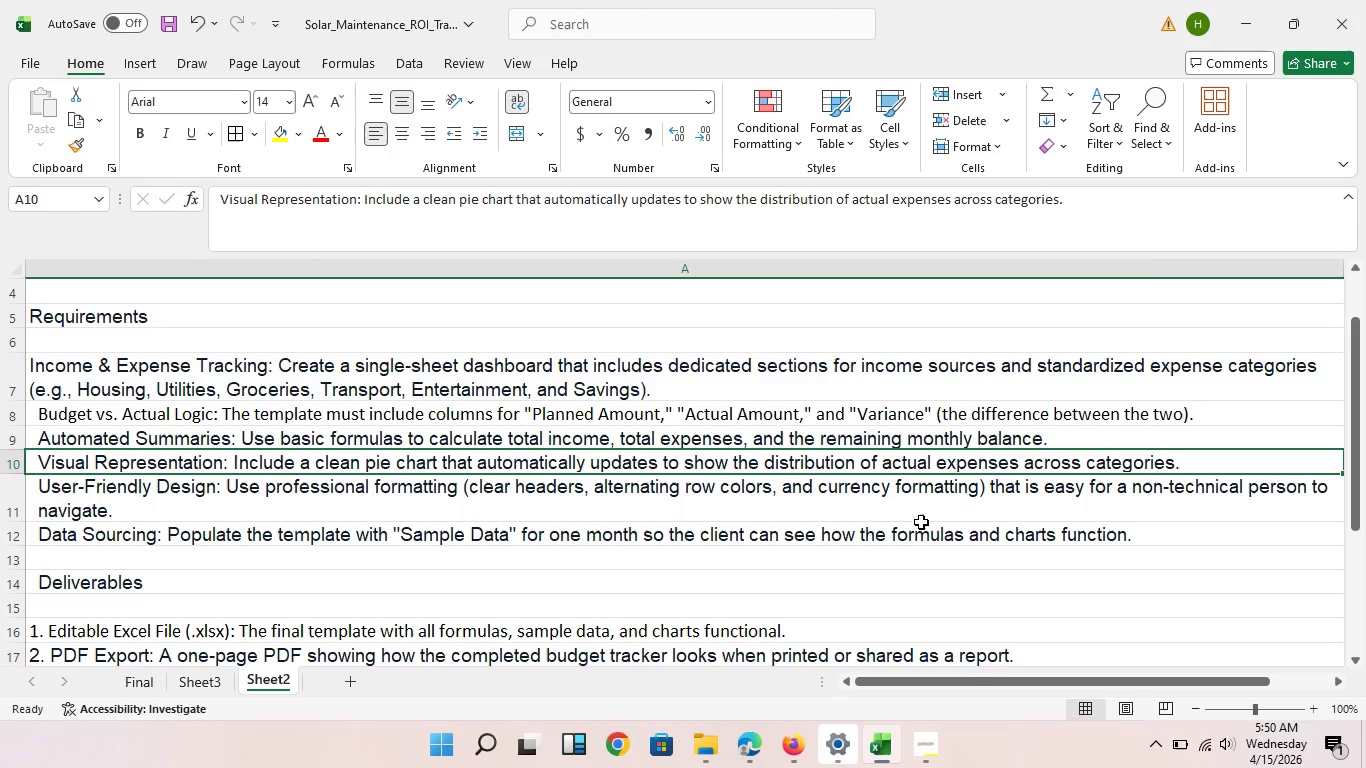 
left_click([139, 686])
 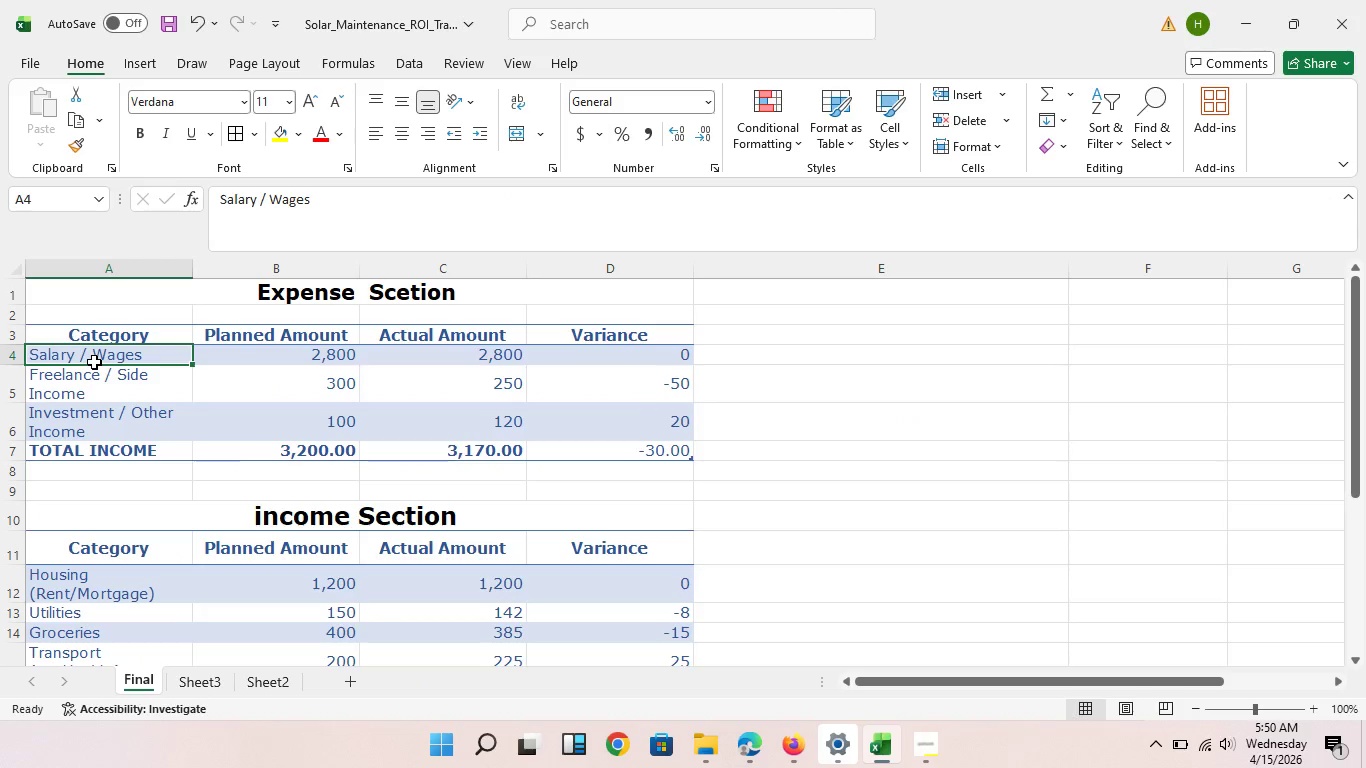 
left_click([94, 362])
 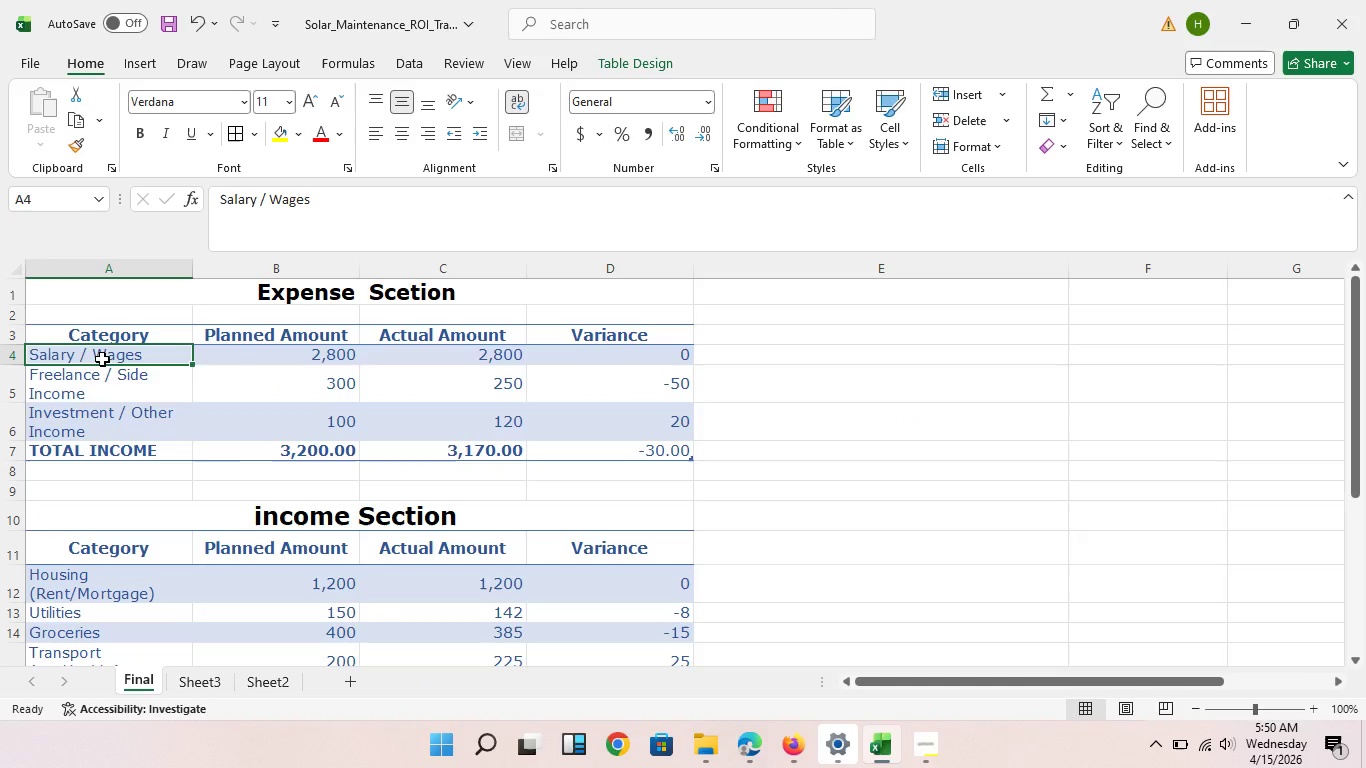 
left_click_drag(start_coordinate=[99, 355], to_coordinate=[546, 445])
 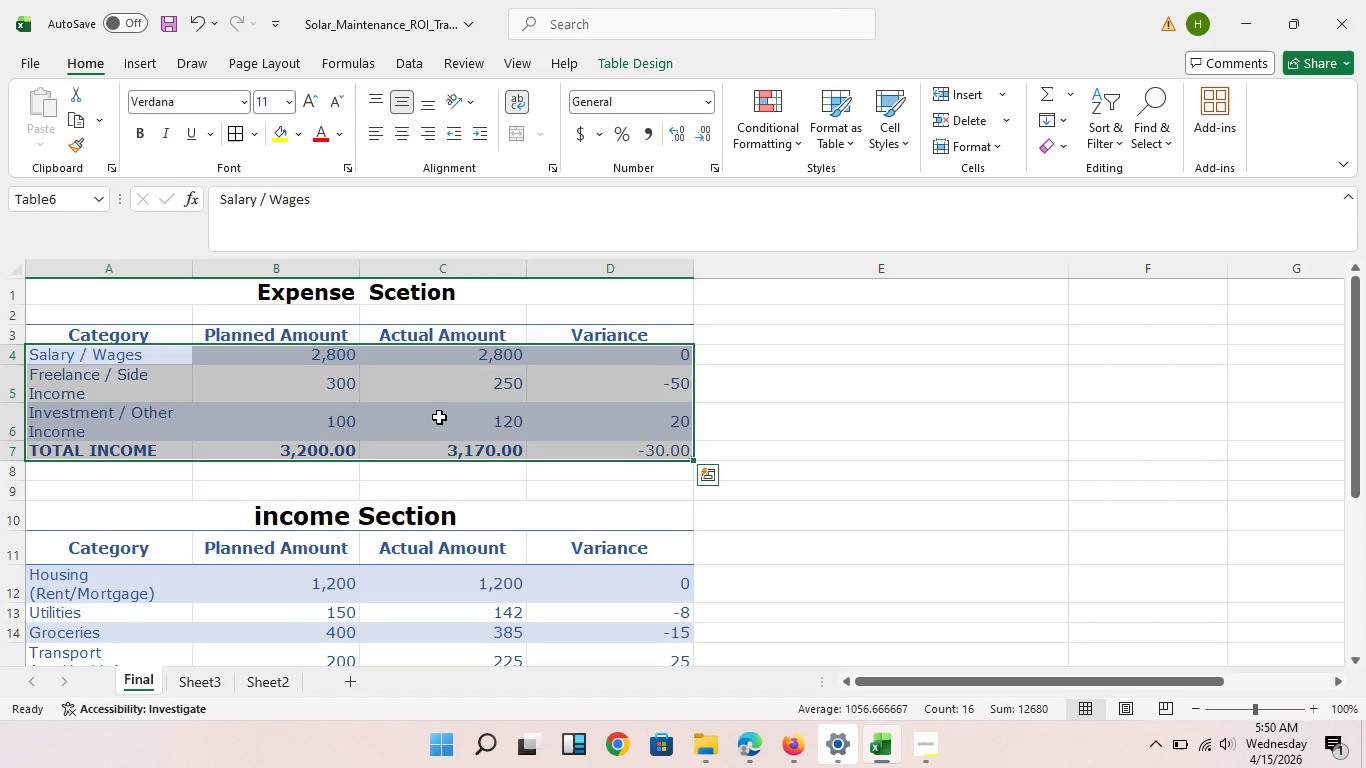 
wait(6.92)
 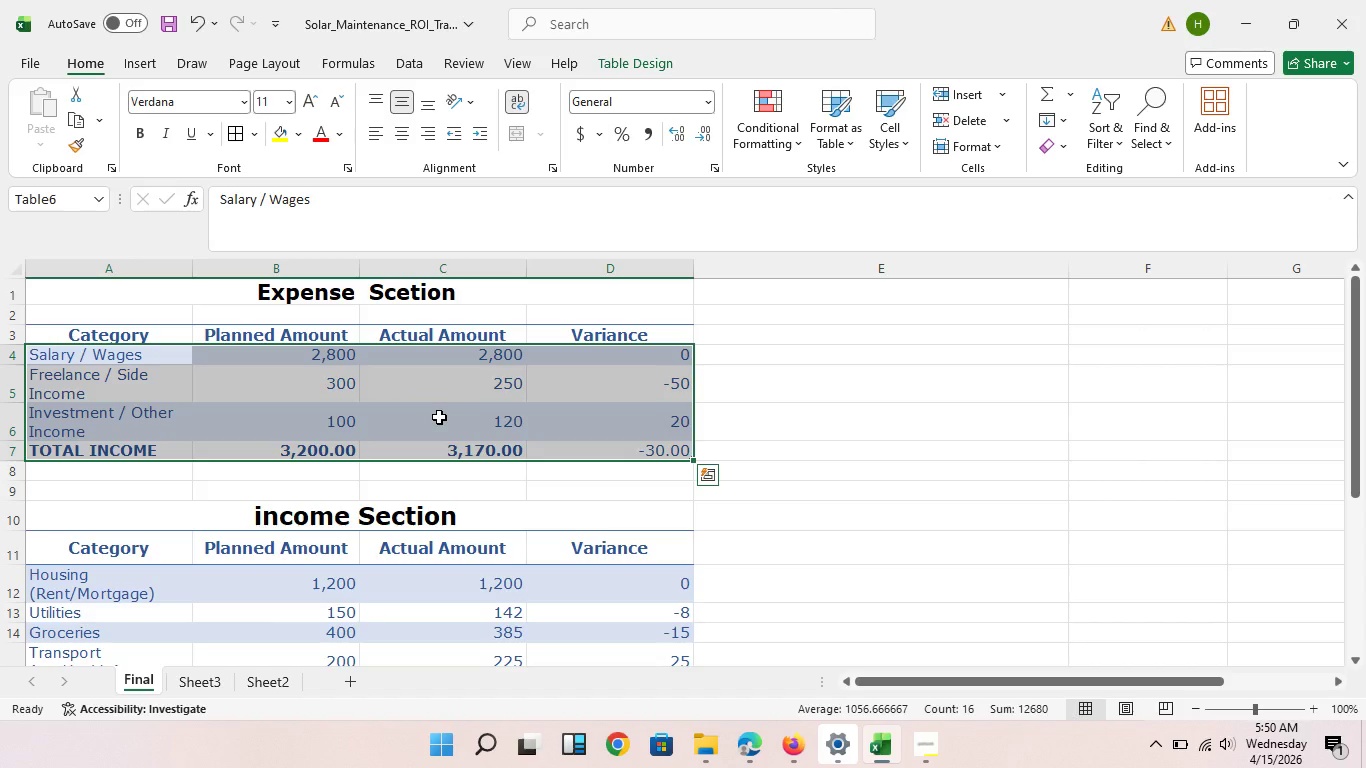 
left_click([622, 370])
 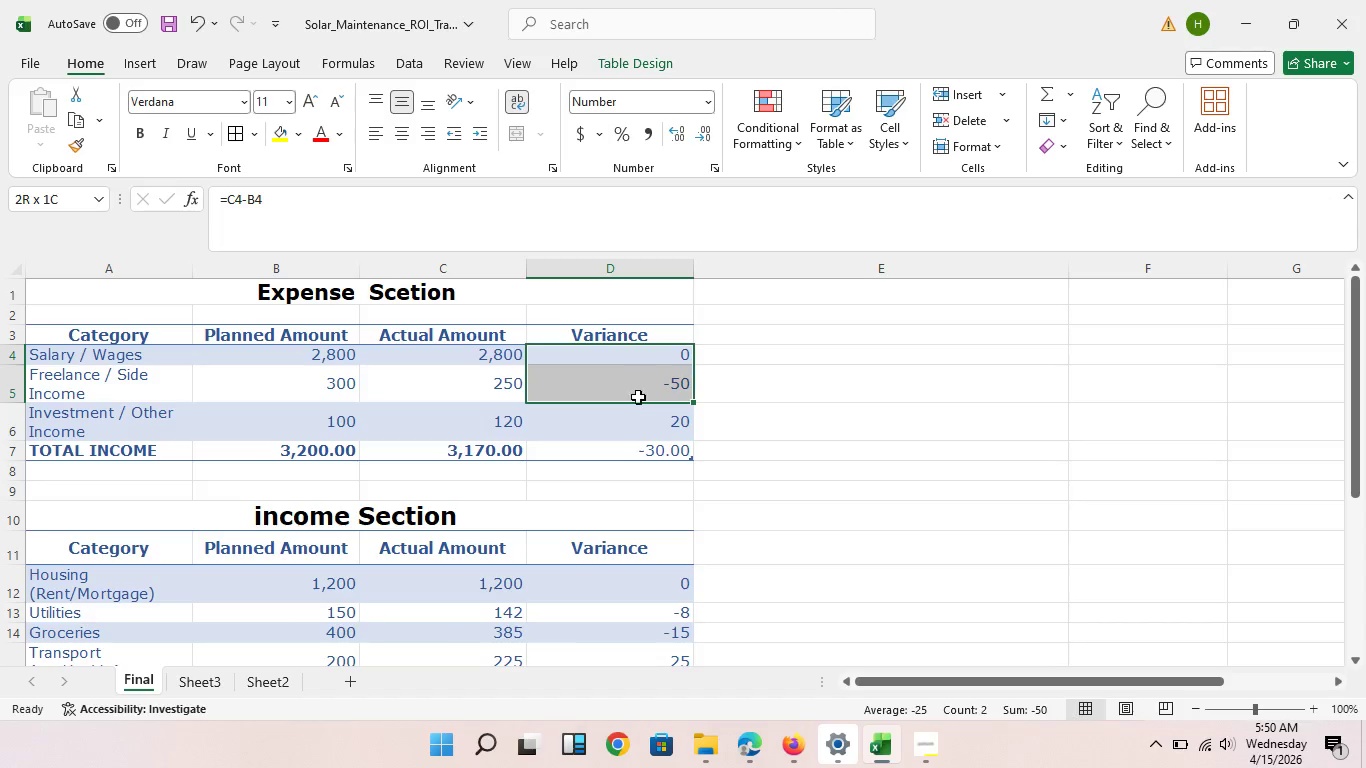 
left_click_drag(start_coordinate=[627, 347], to_coordinate=[637, 446])
 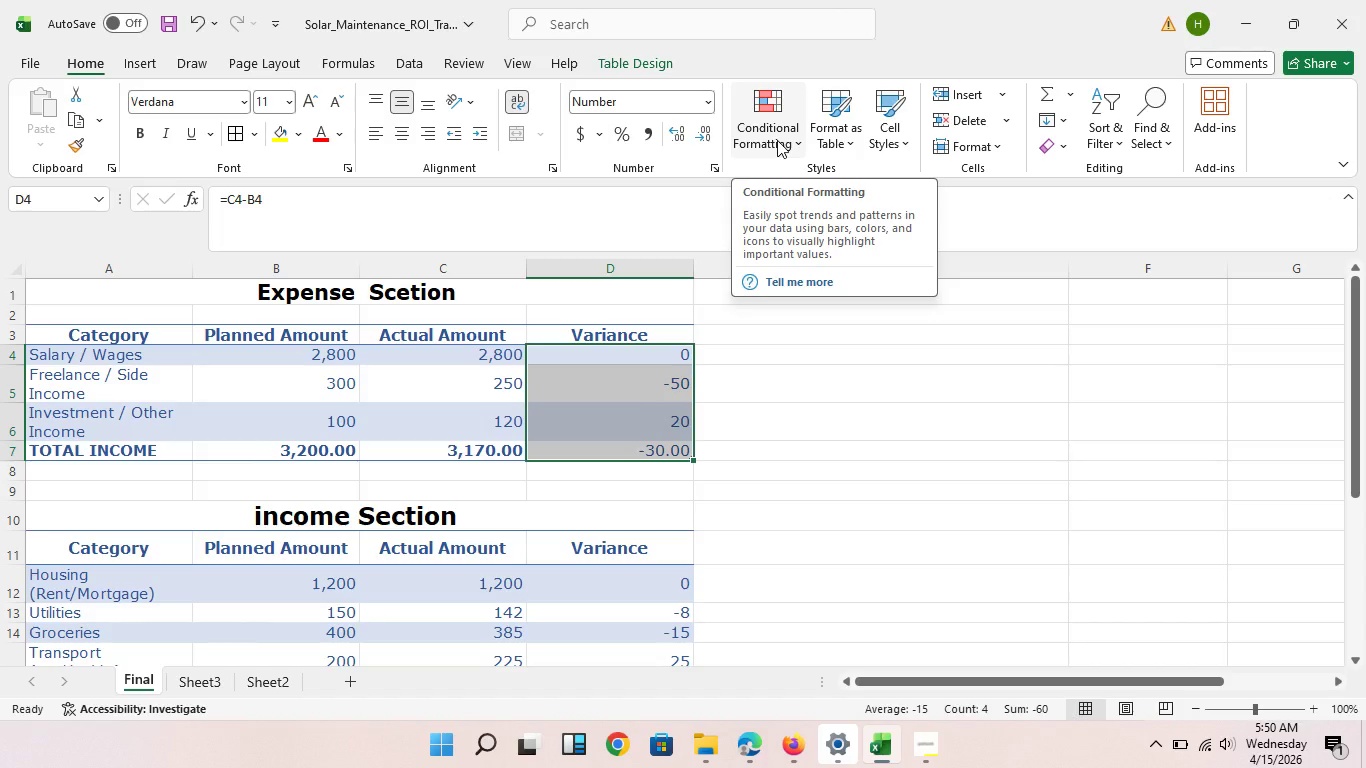 
wait(7.17)
 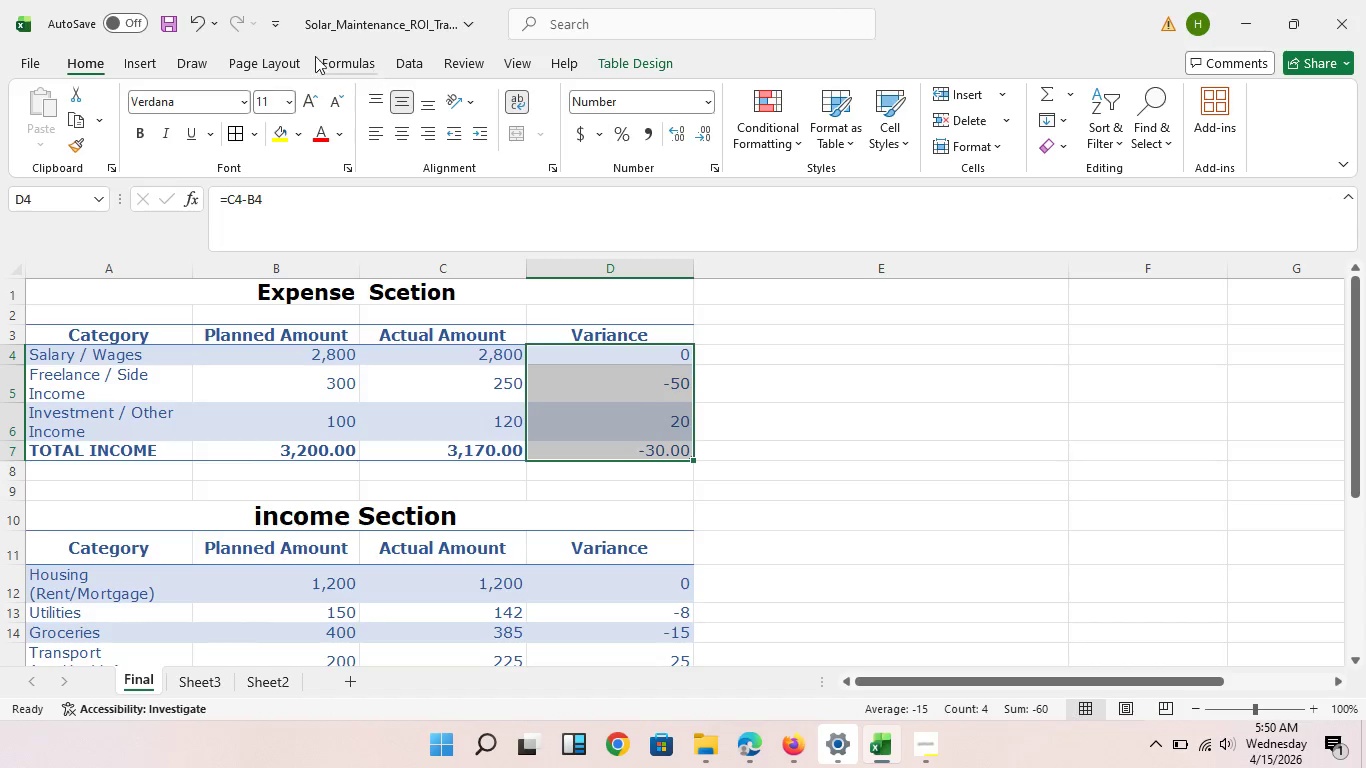 
left_click([779, 140])
 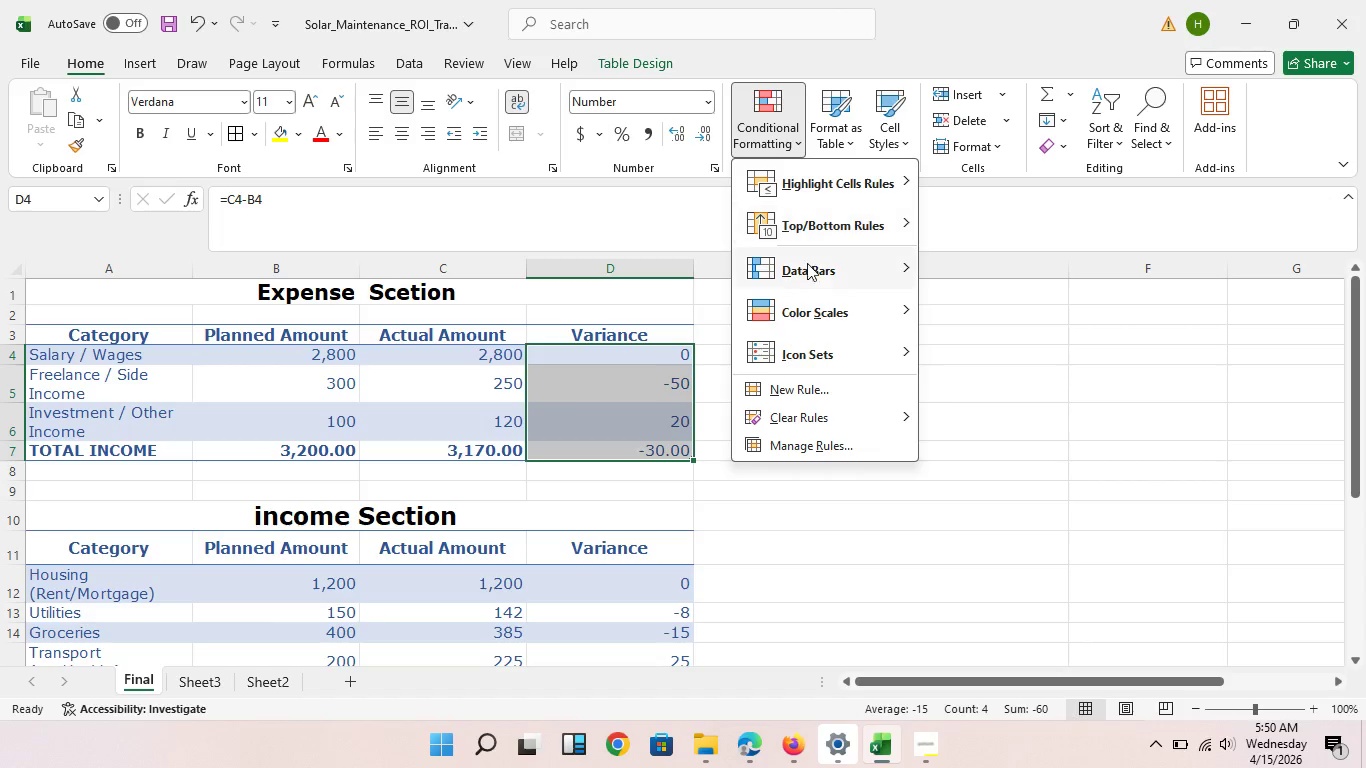 
wait(5.81)
 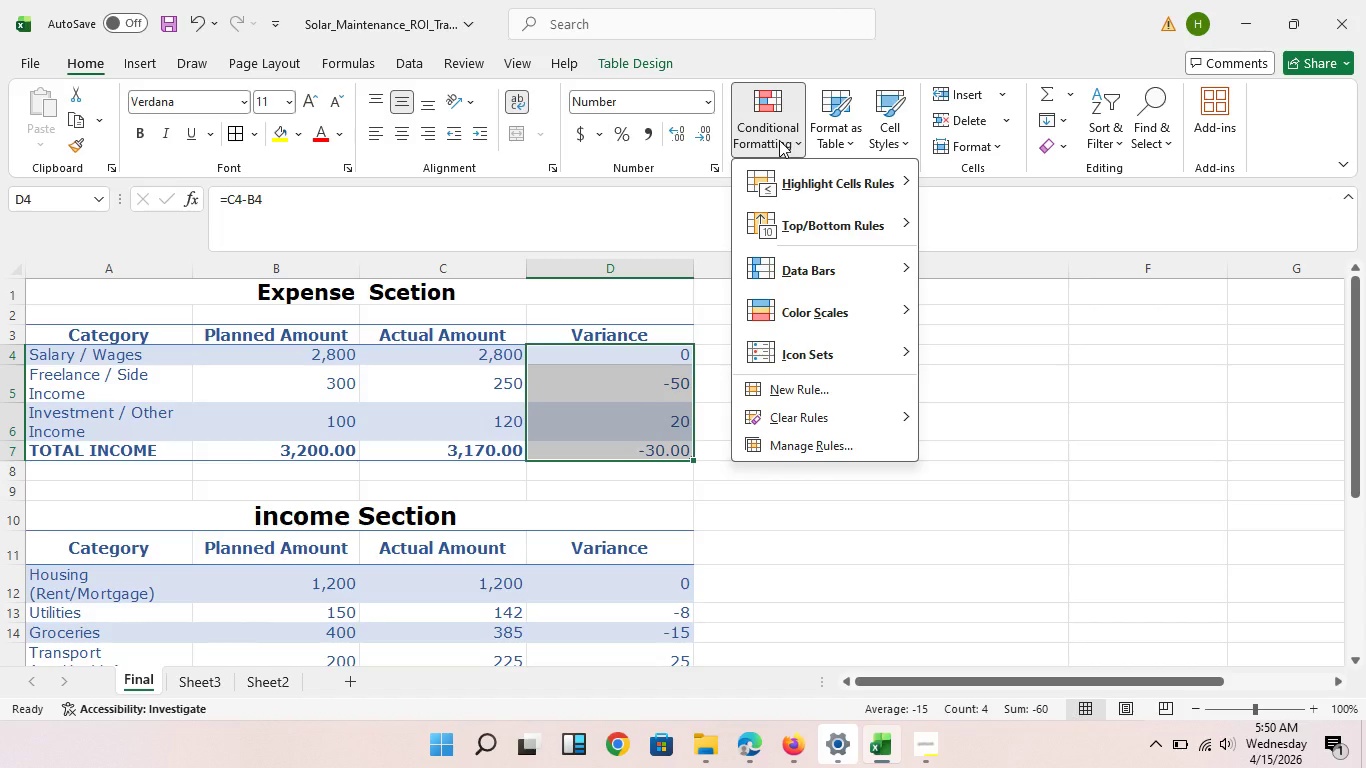 
mouse_move([799, 338])
 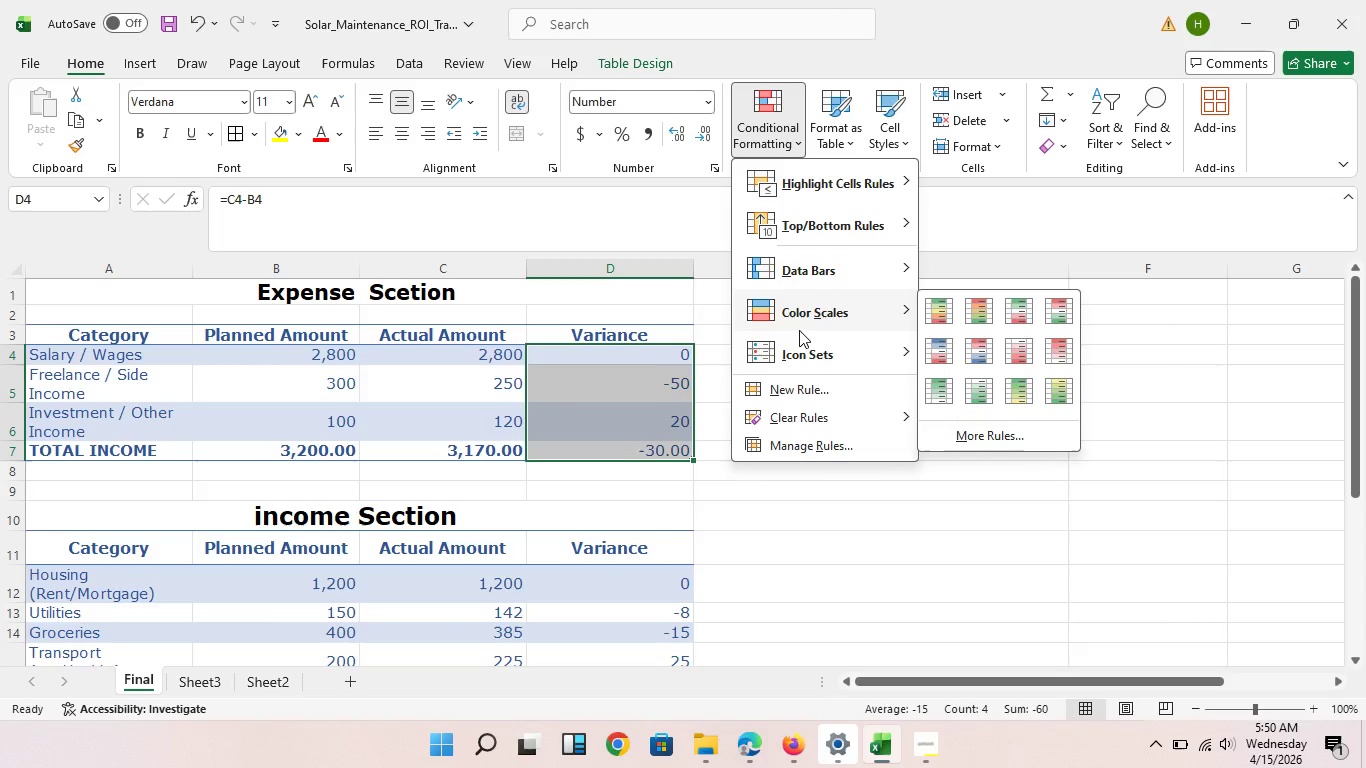 
mouse_move([776, 331])
 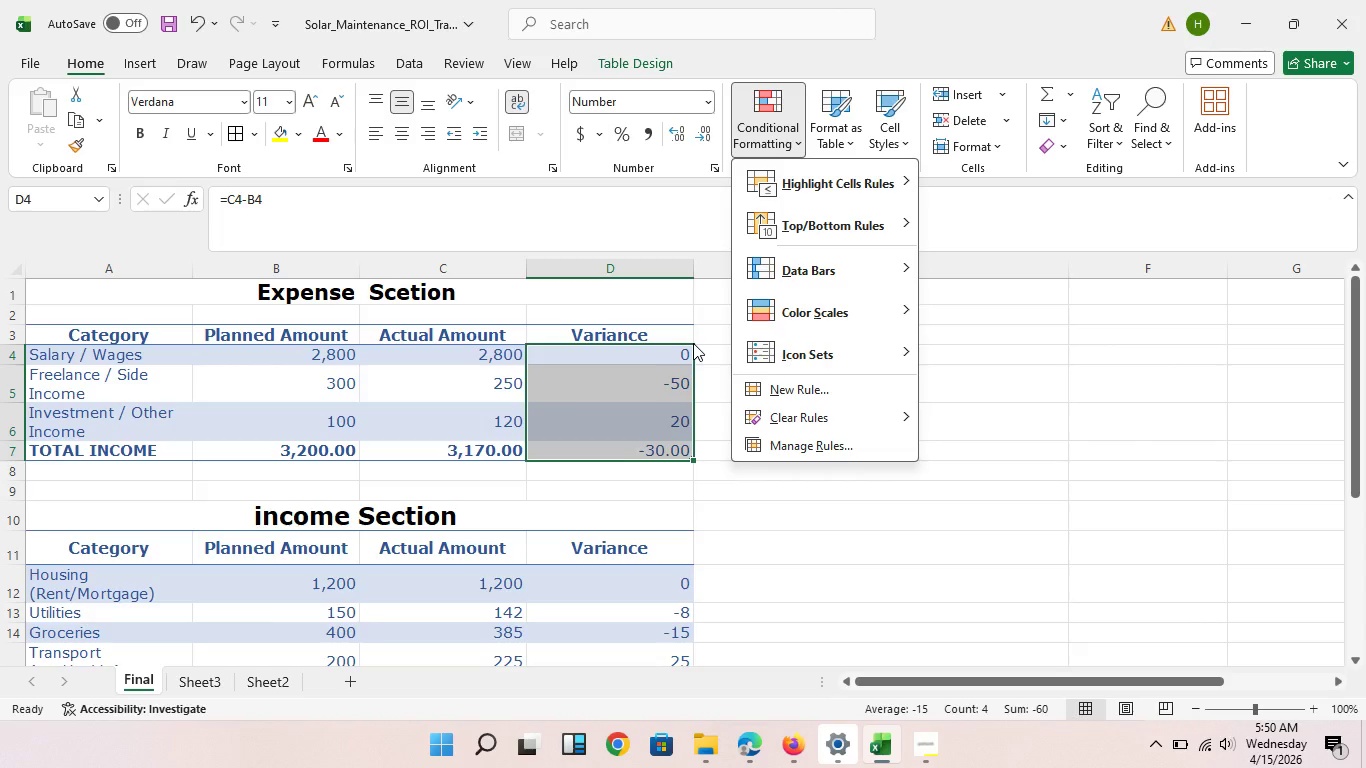 
wait(5.1)
 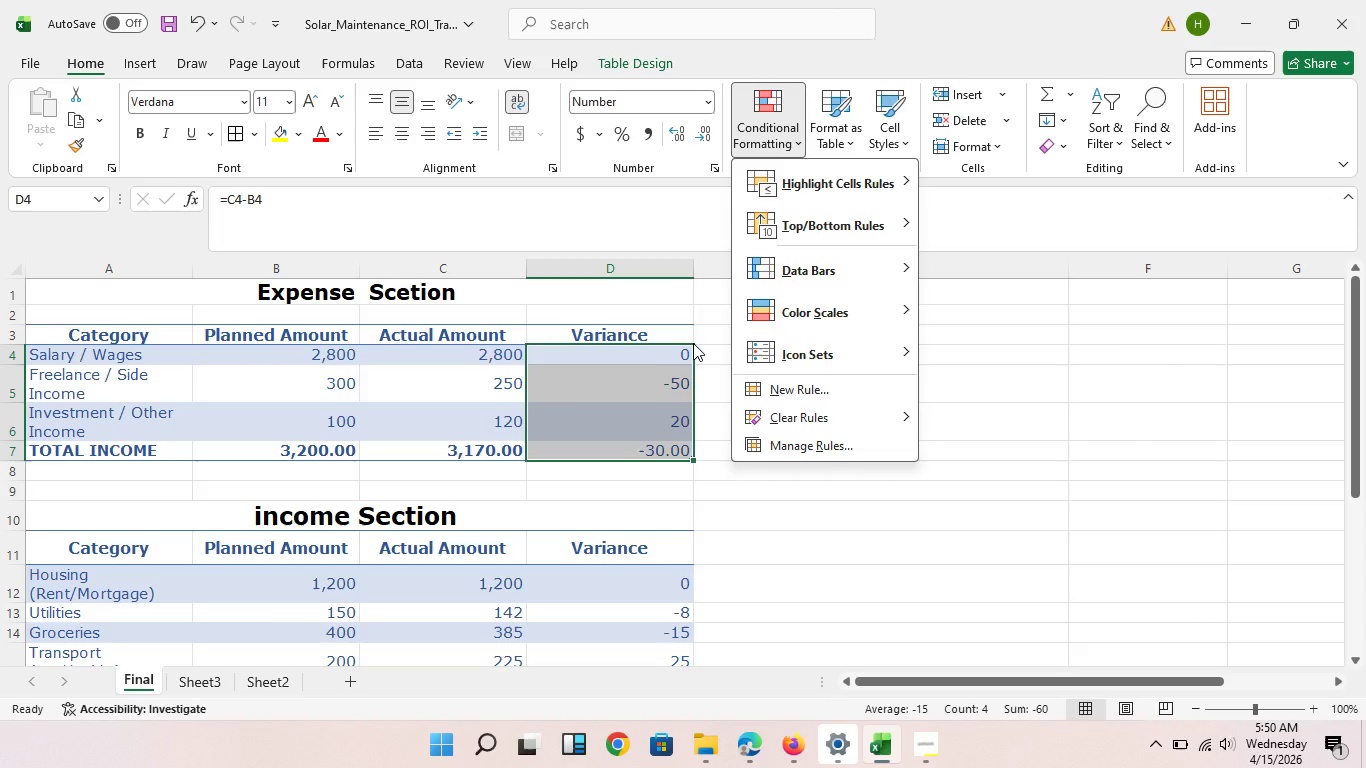 
left_click([690, 341])
 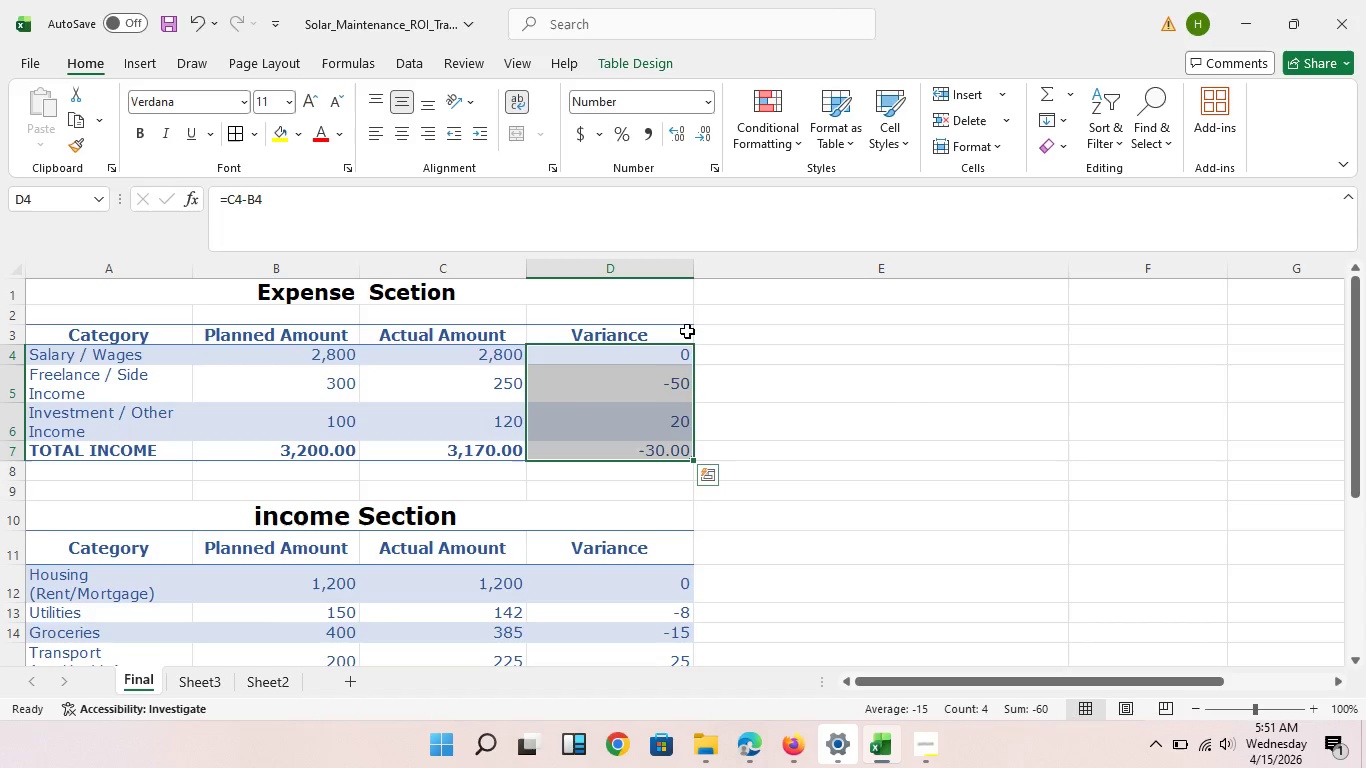 
wait(9.17)
 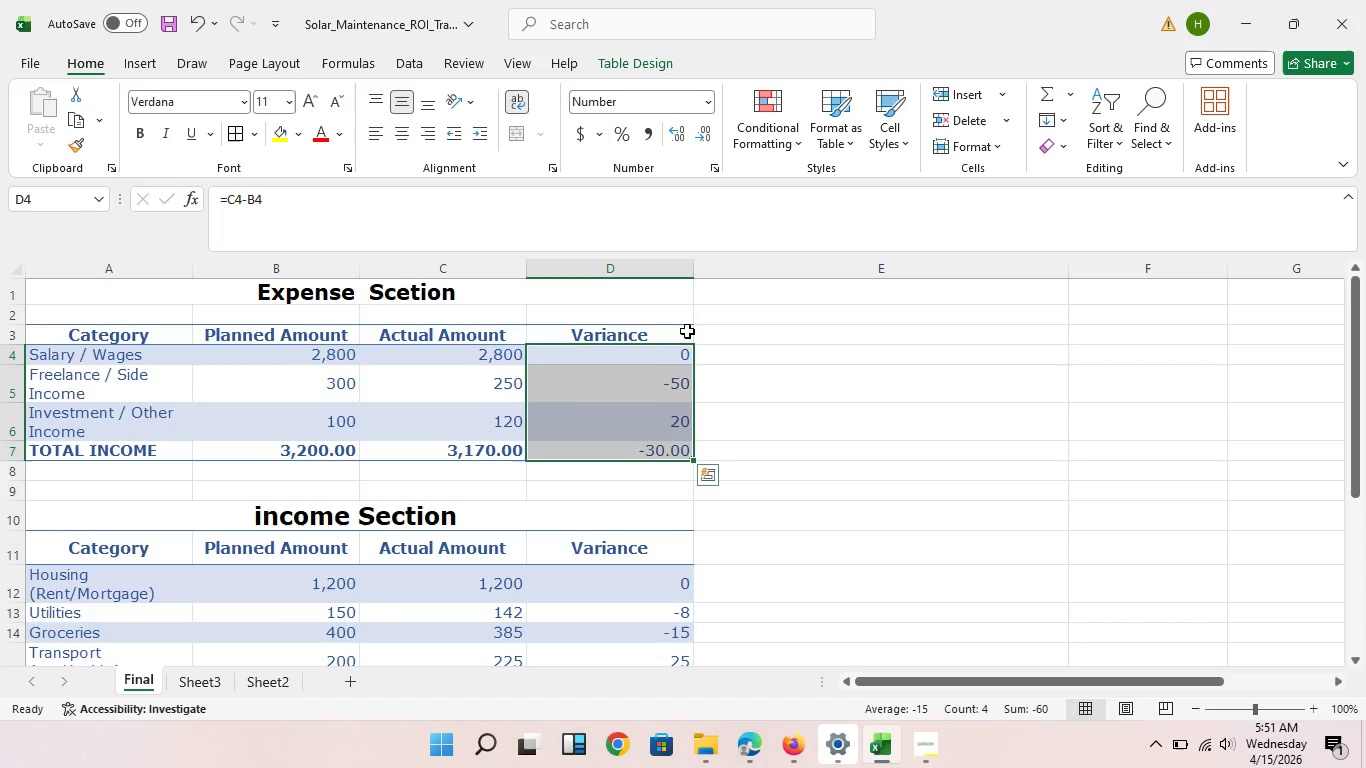 
left_click([764, 125])
 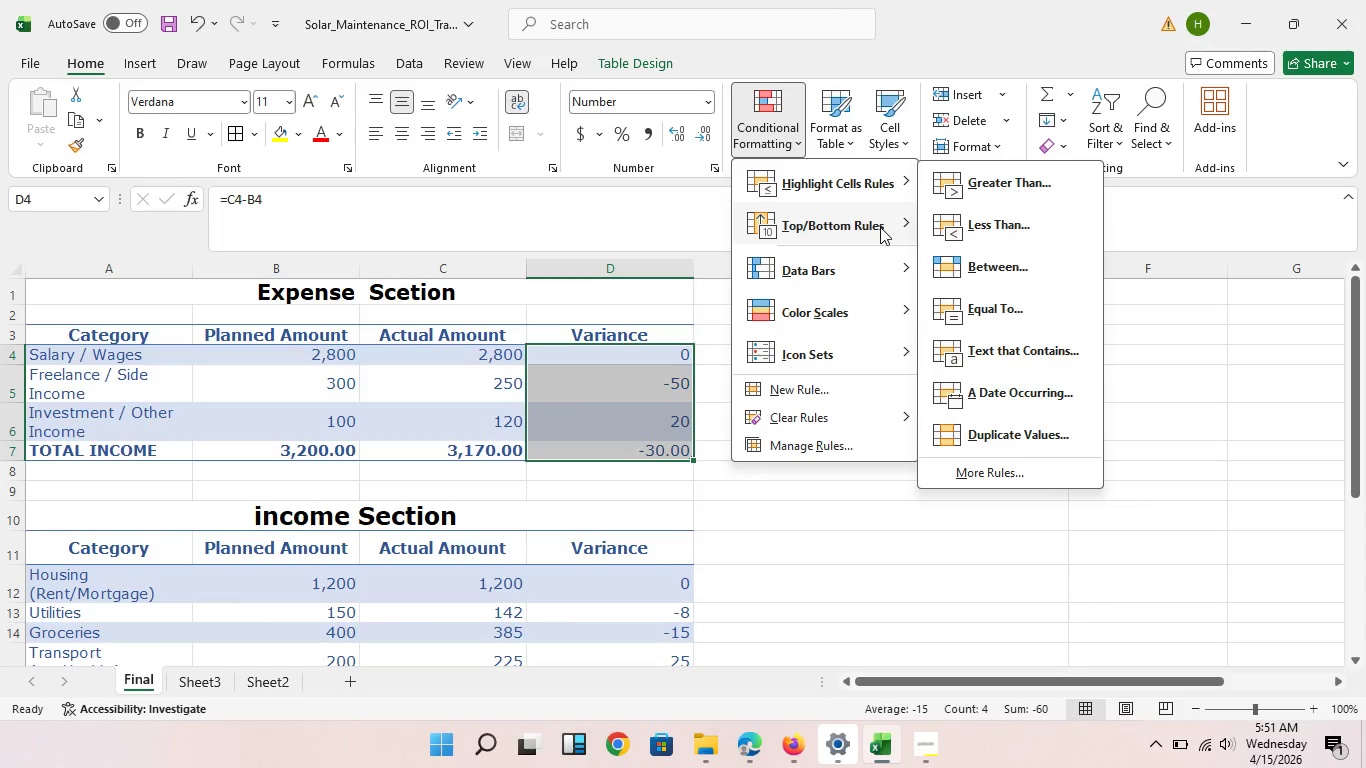 
mouse_move([853, 292])
 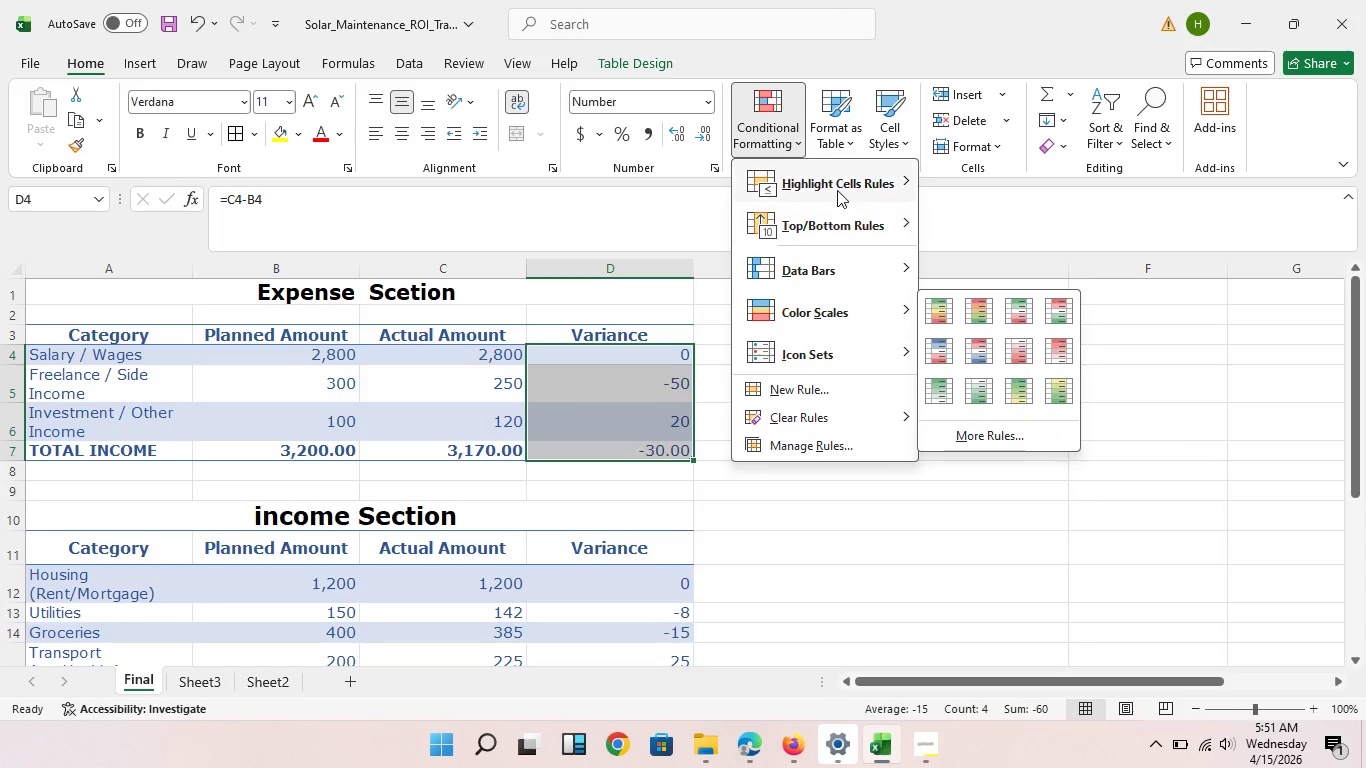 
mouse_move([845, 227])
 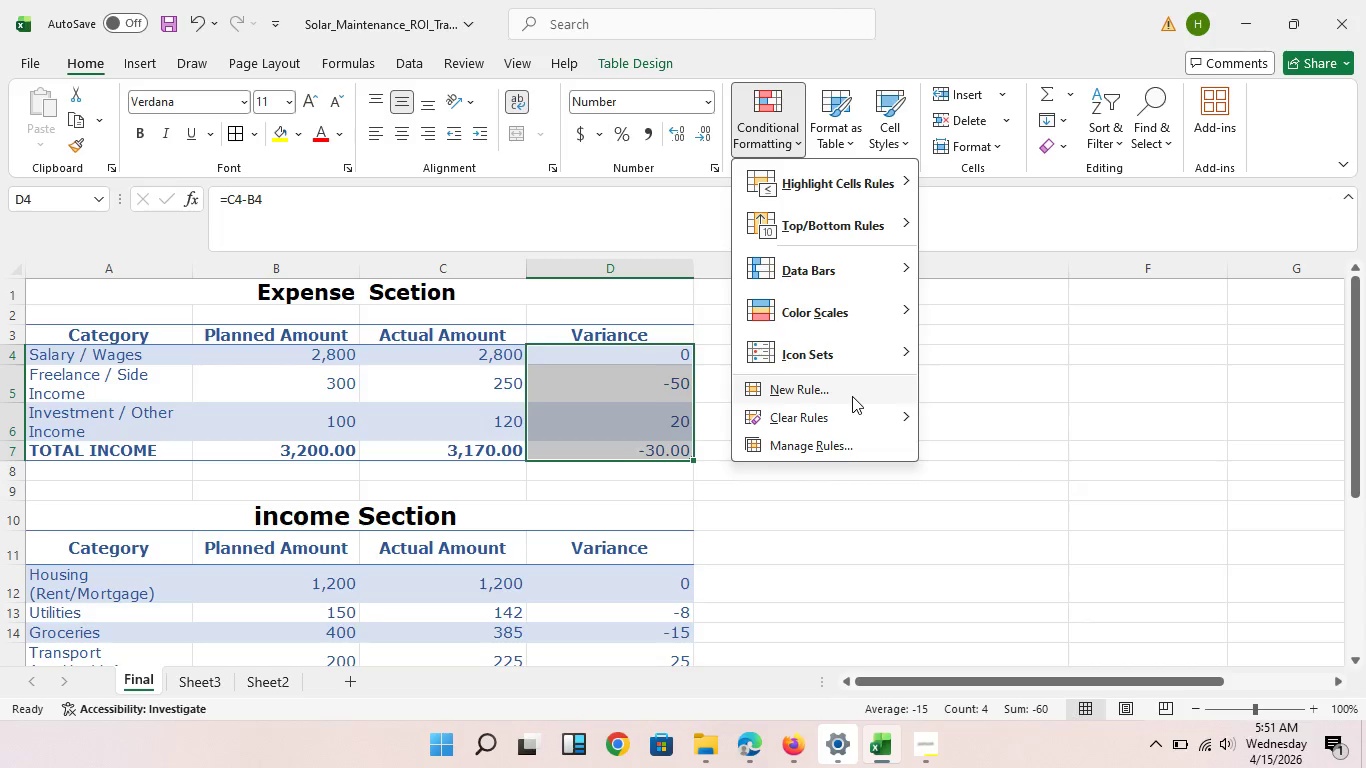 
left_click([852, 396])
 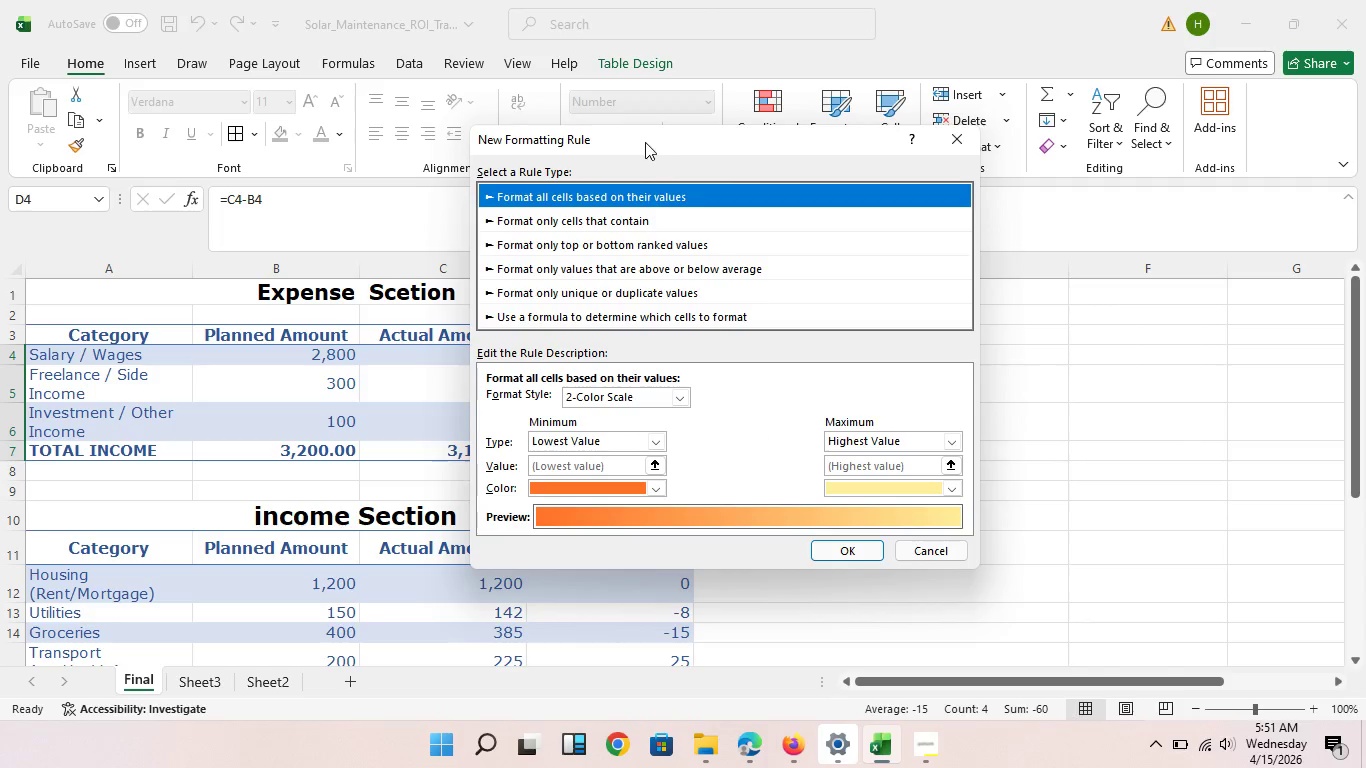 
left_click_drag(start_coordinate=[645, 142], to_coordinate=[992, 185])
 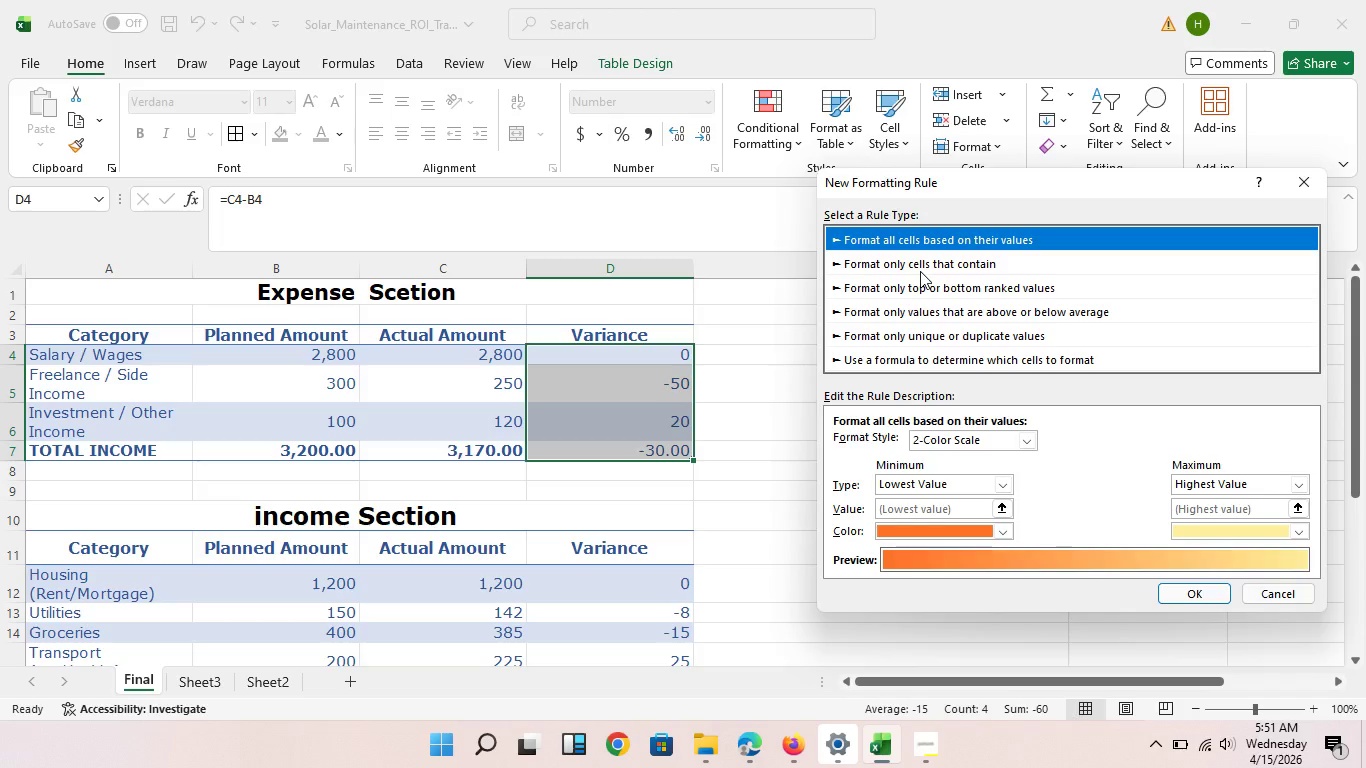 
wait(8.03)
 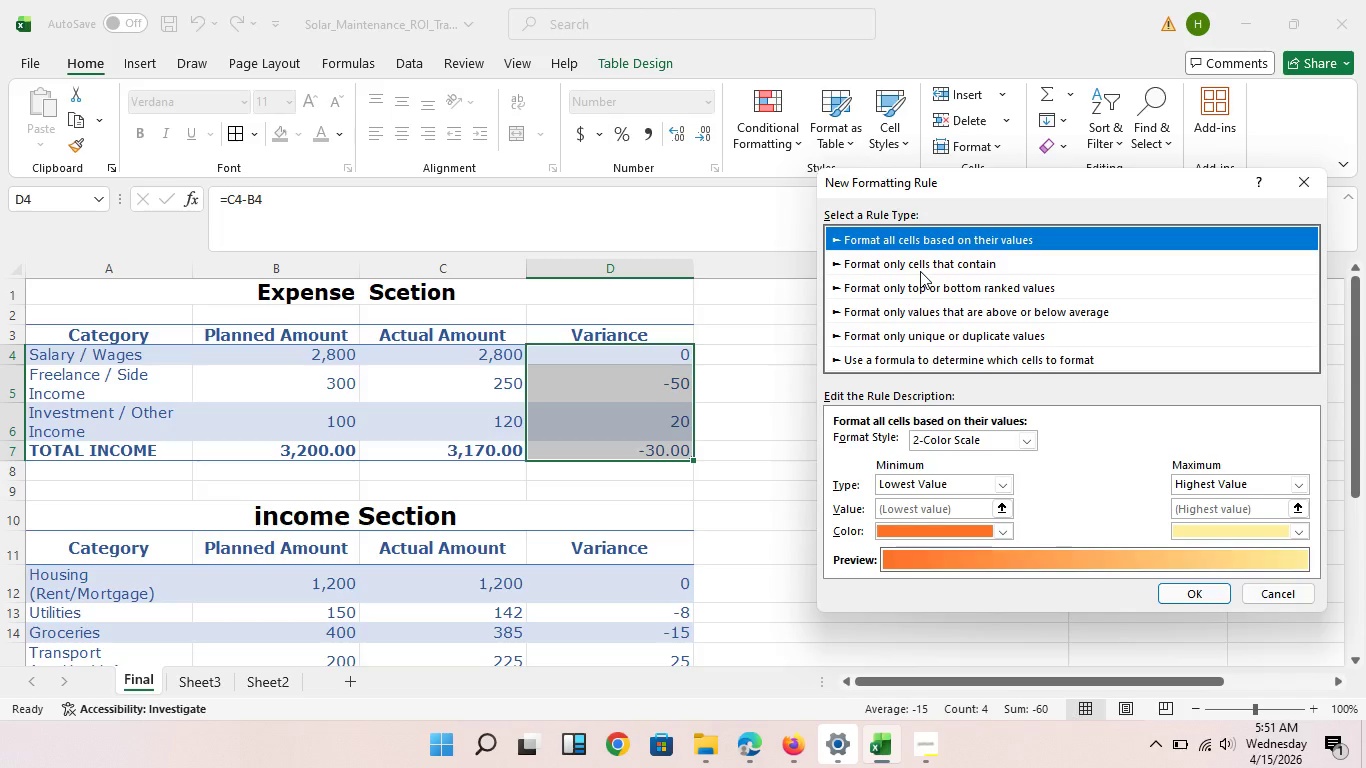 
left_click([1024, 440])
 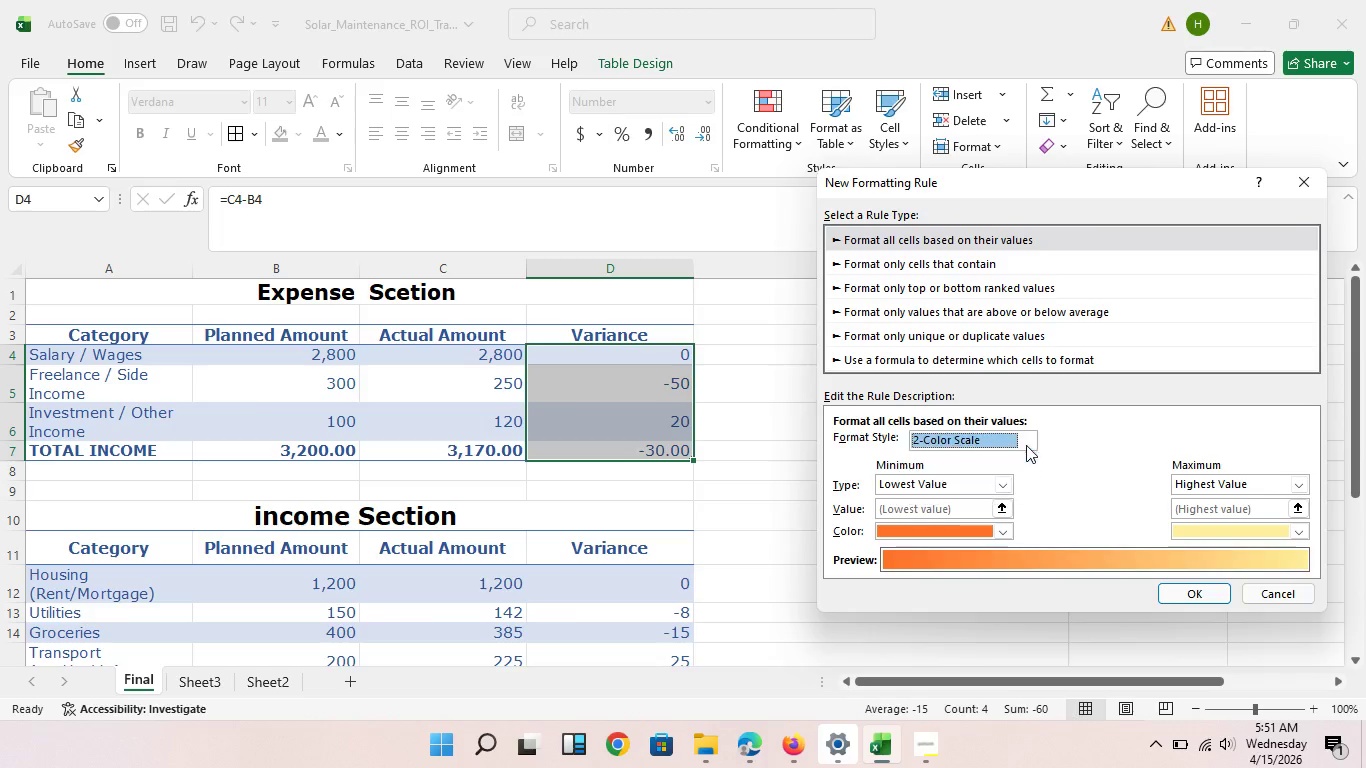 
left_click([1026, 445])
 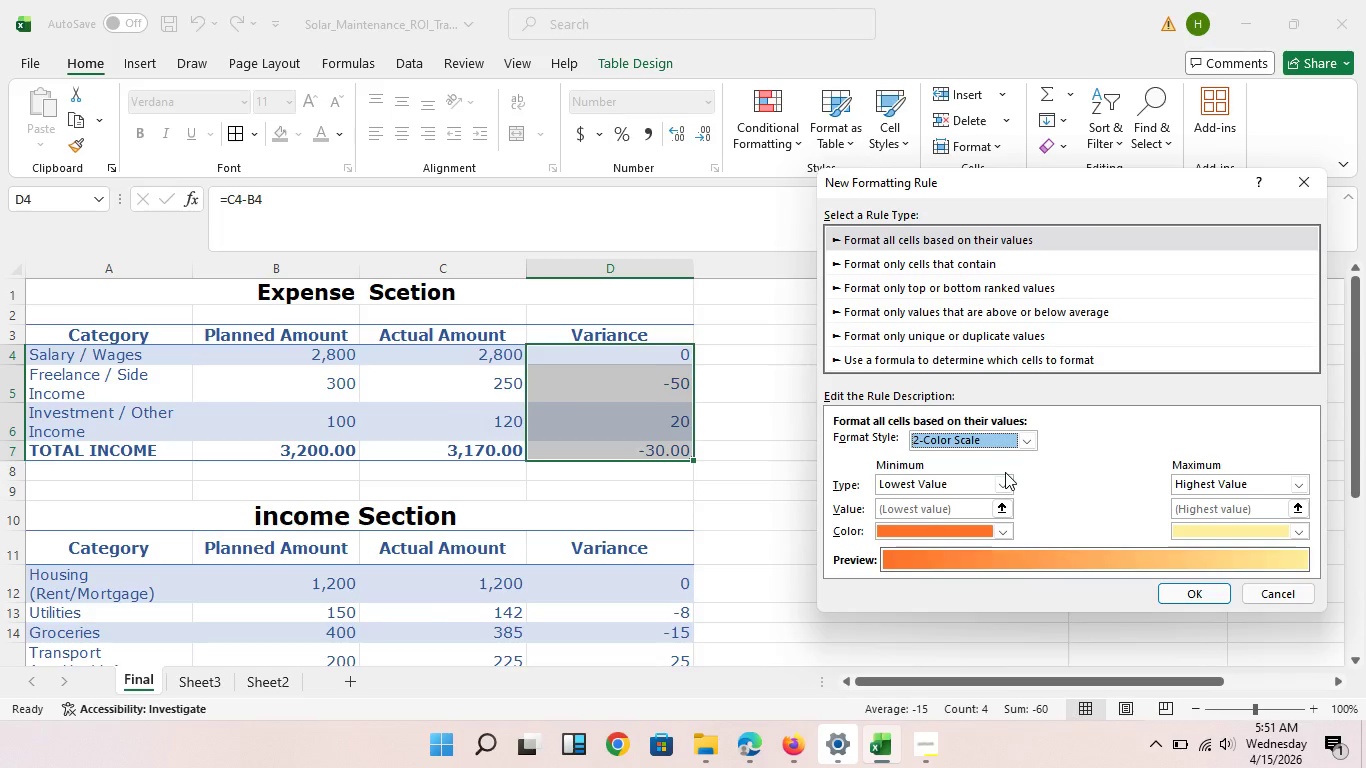 
left_click([1005, 477])
 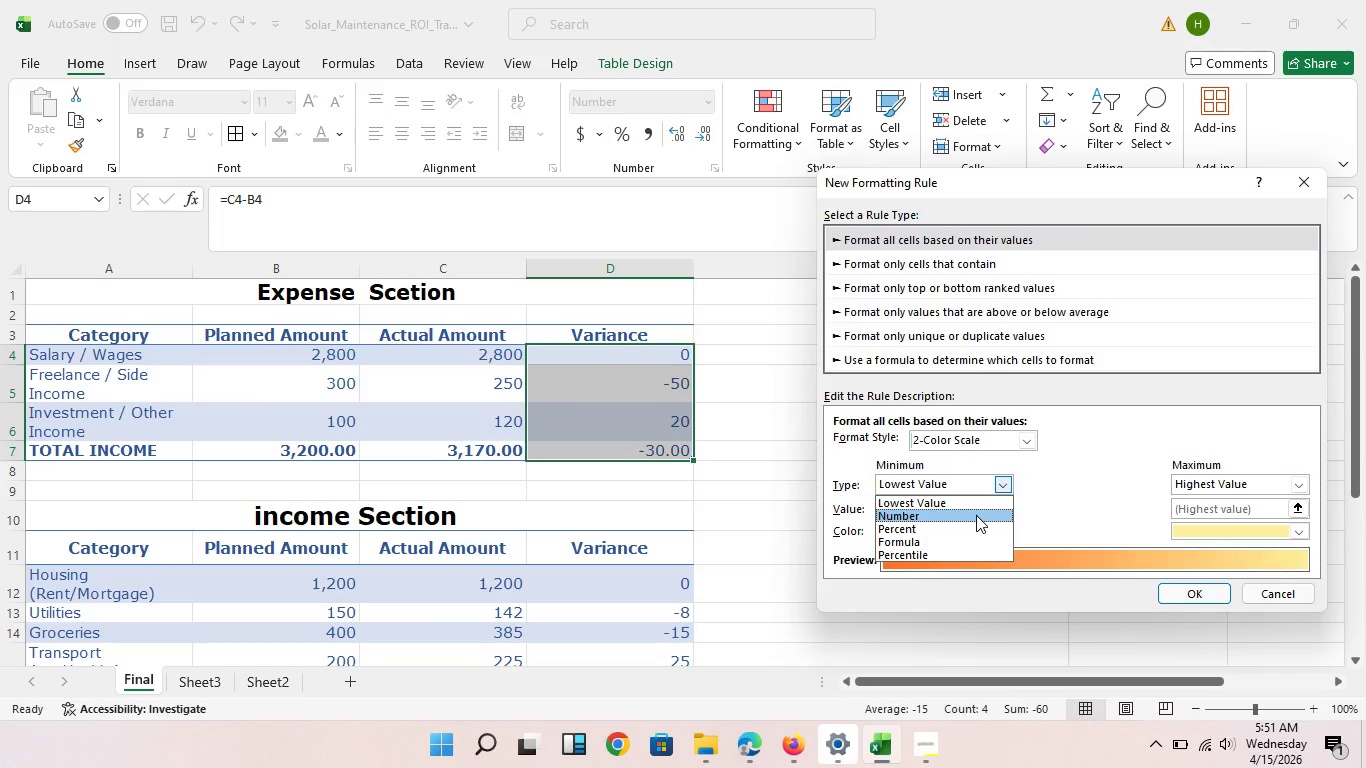 
left_click([976, 515])
 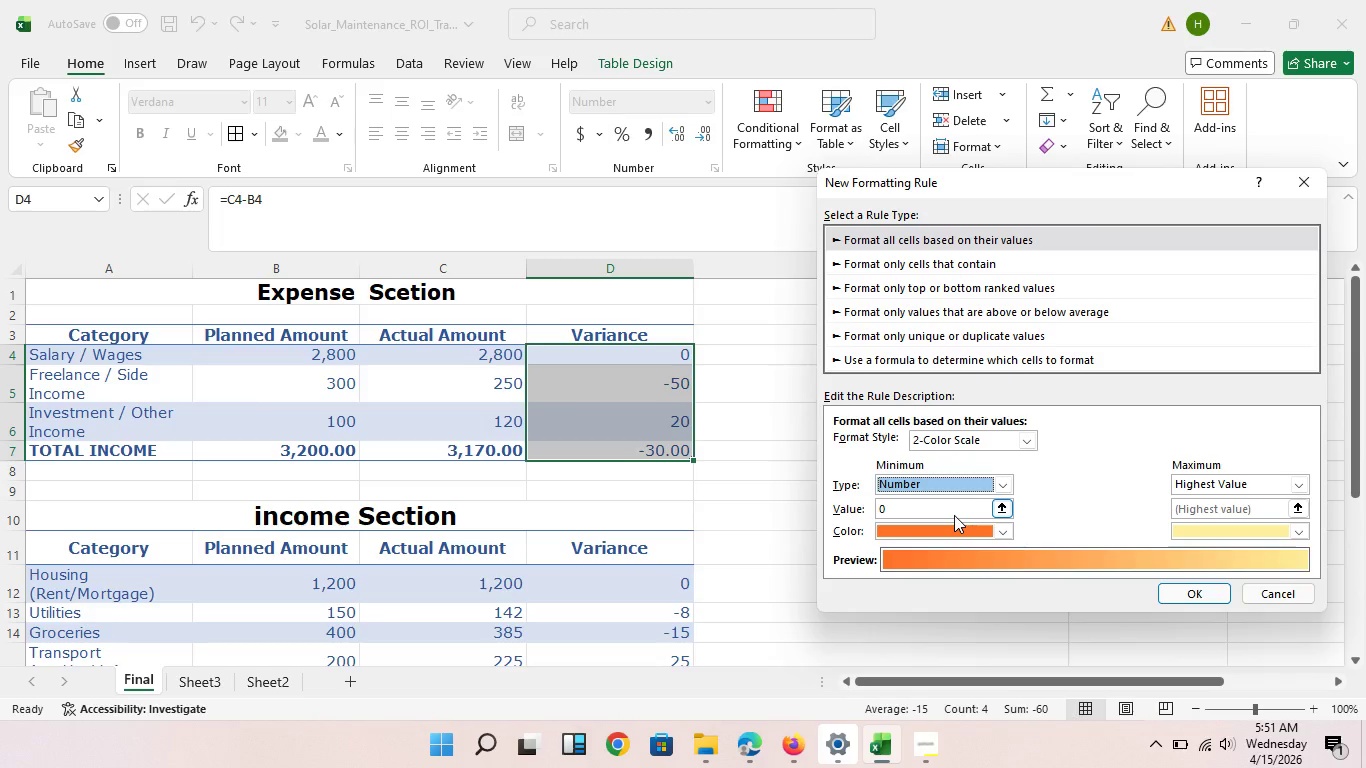 
mouse_move([971, 531])
 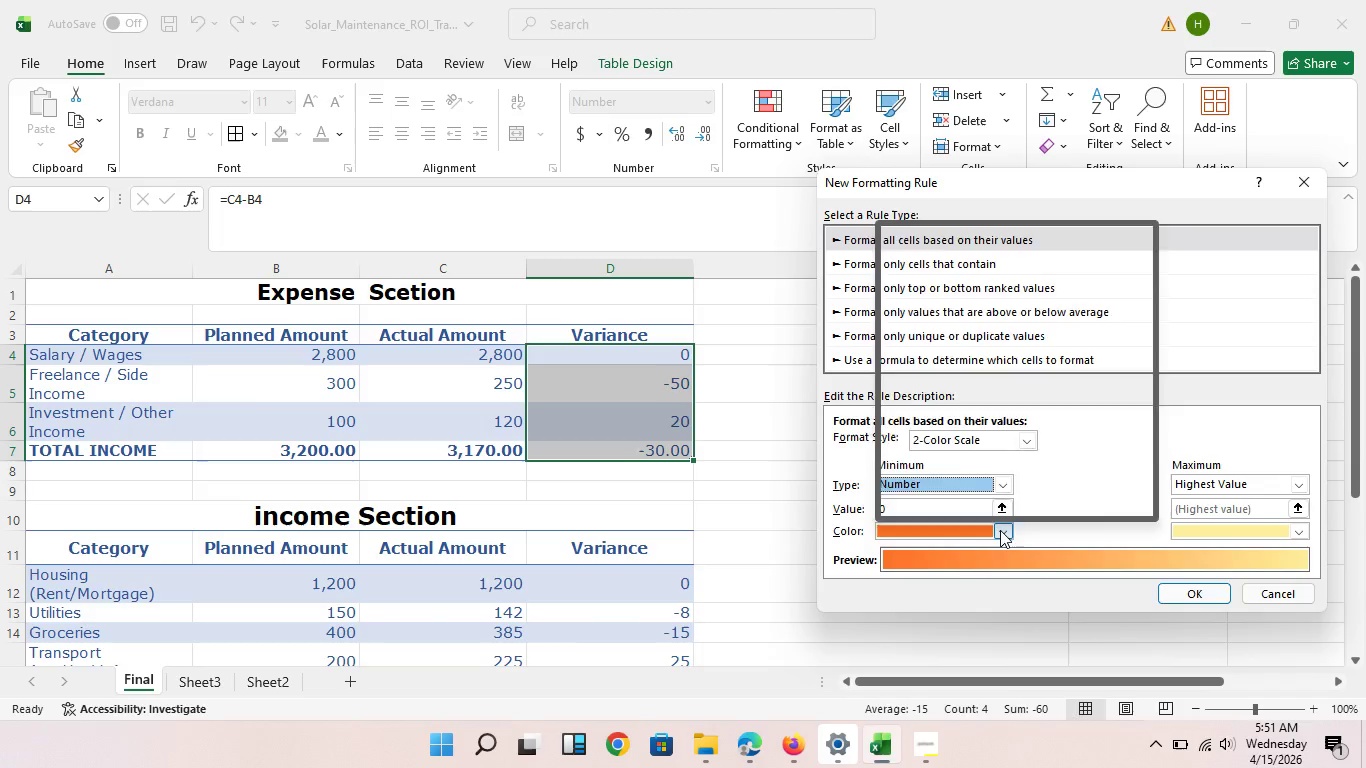 
left_click([1000, 530])
 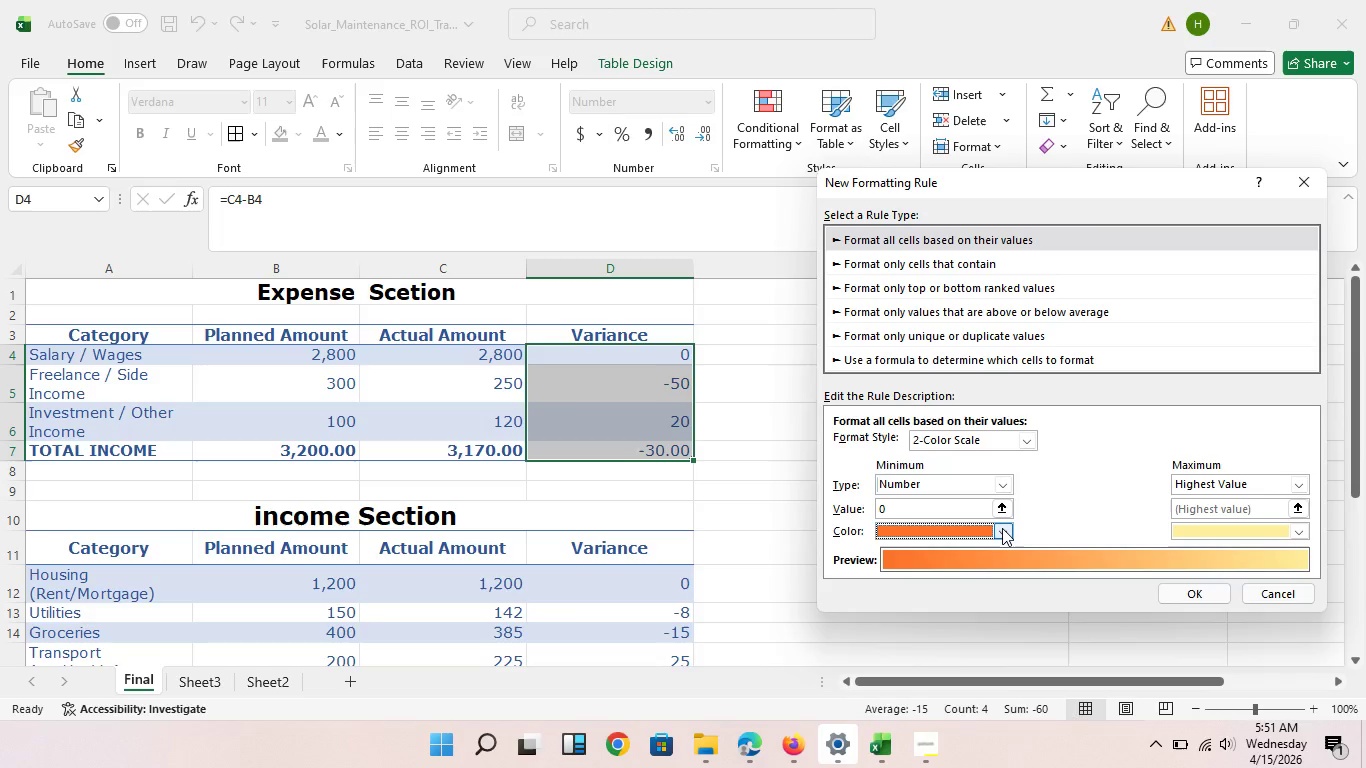 
left_click([1002, 528])
 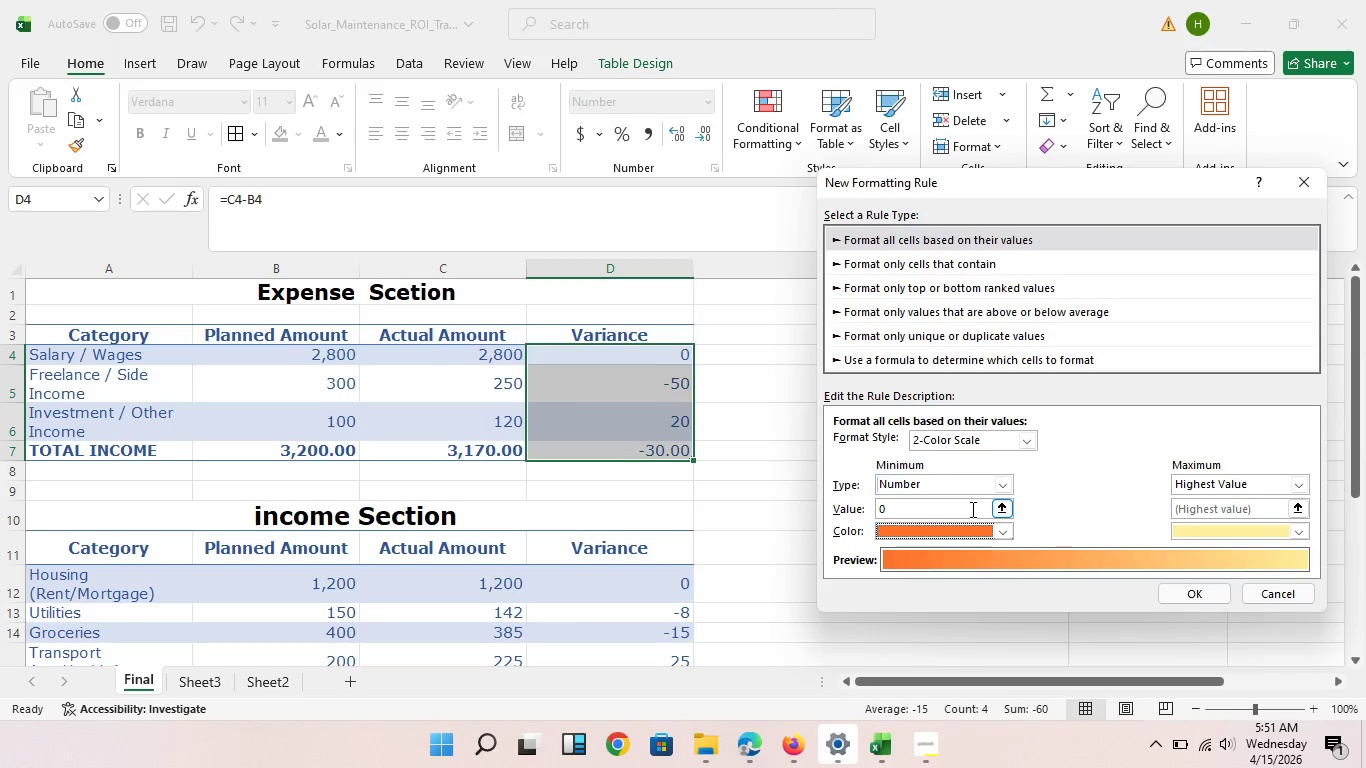 
left_click([971, 509])
 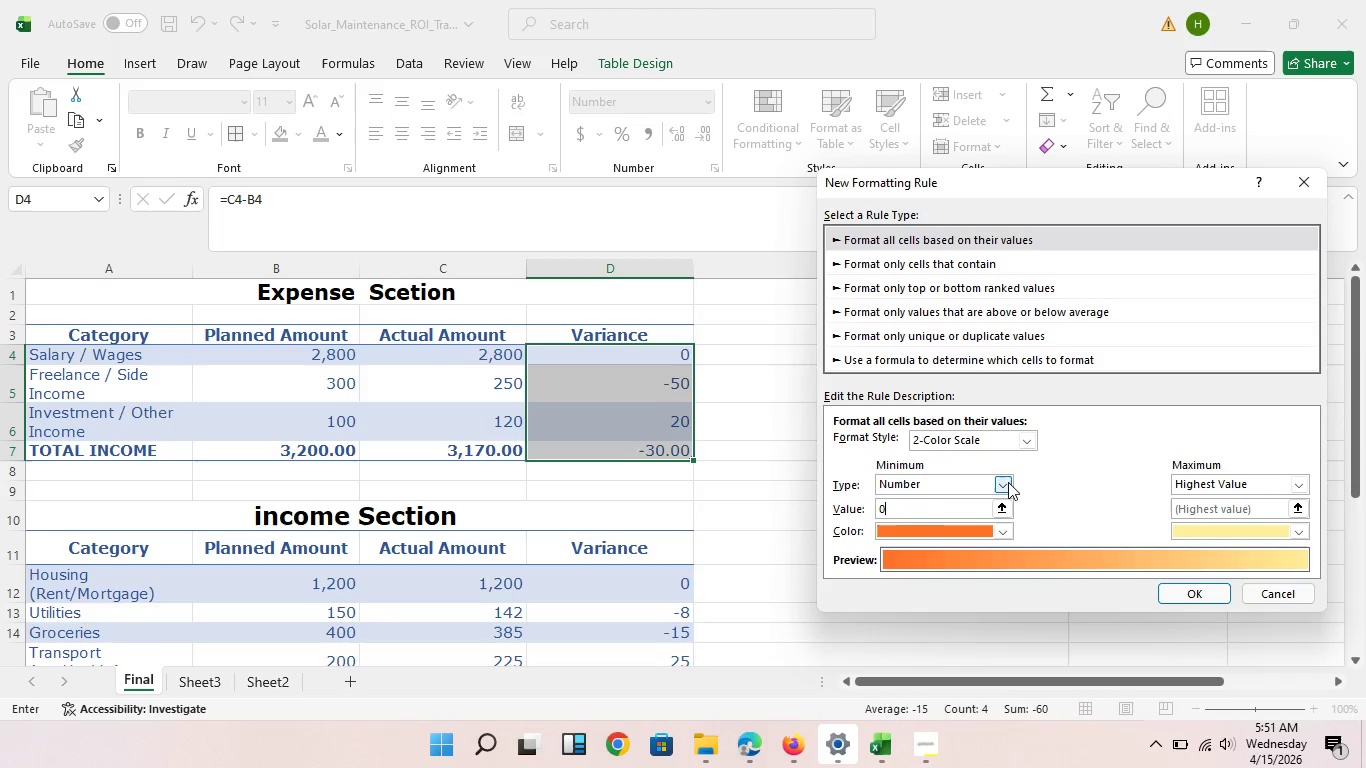 
left_click([1010, 482])
 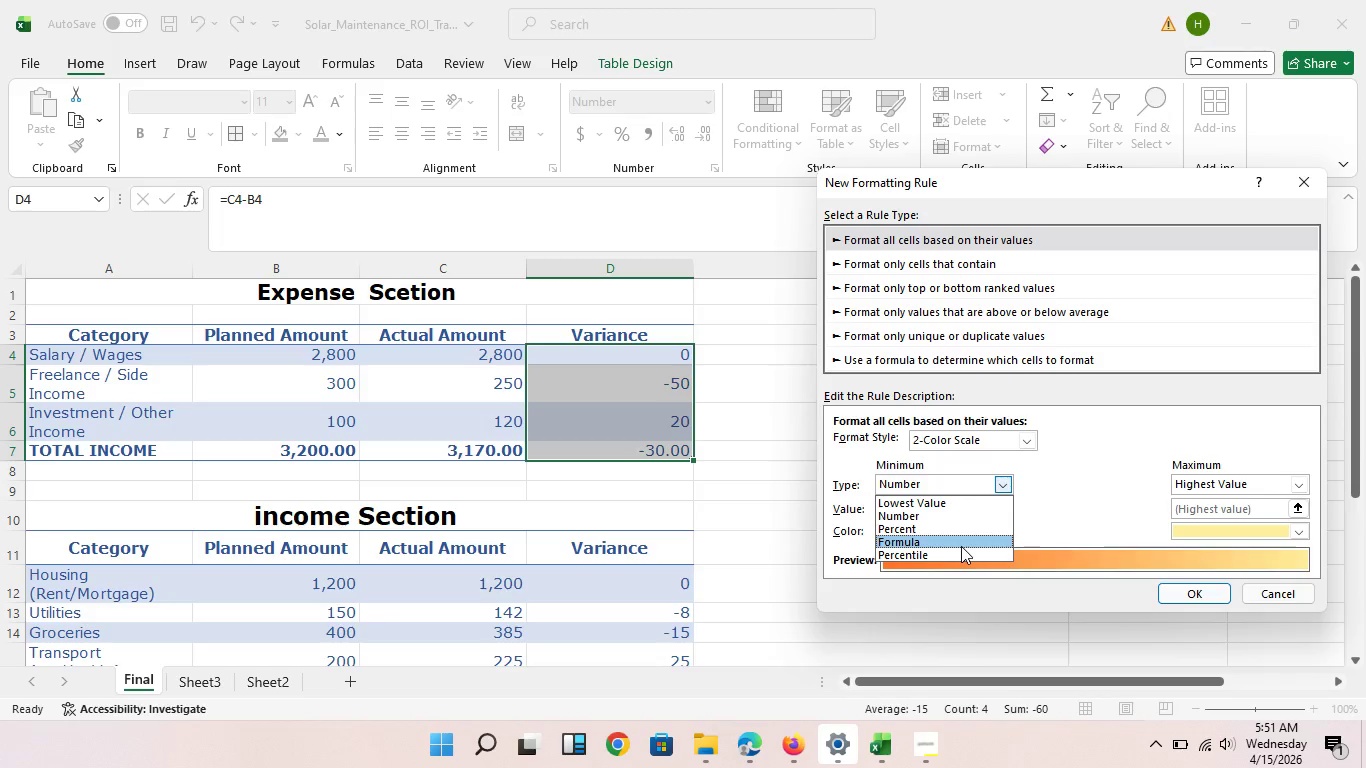 
scroll: coordinate [964, 543], scroll_direction: down, amount: 2.0
 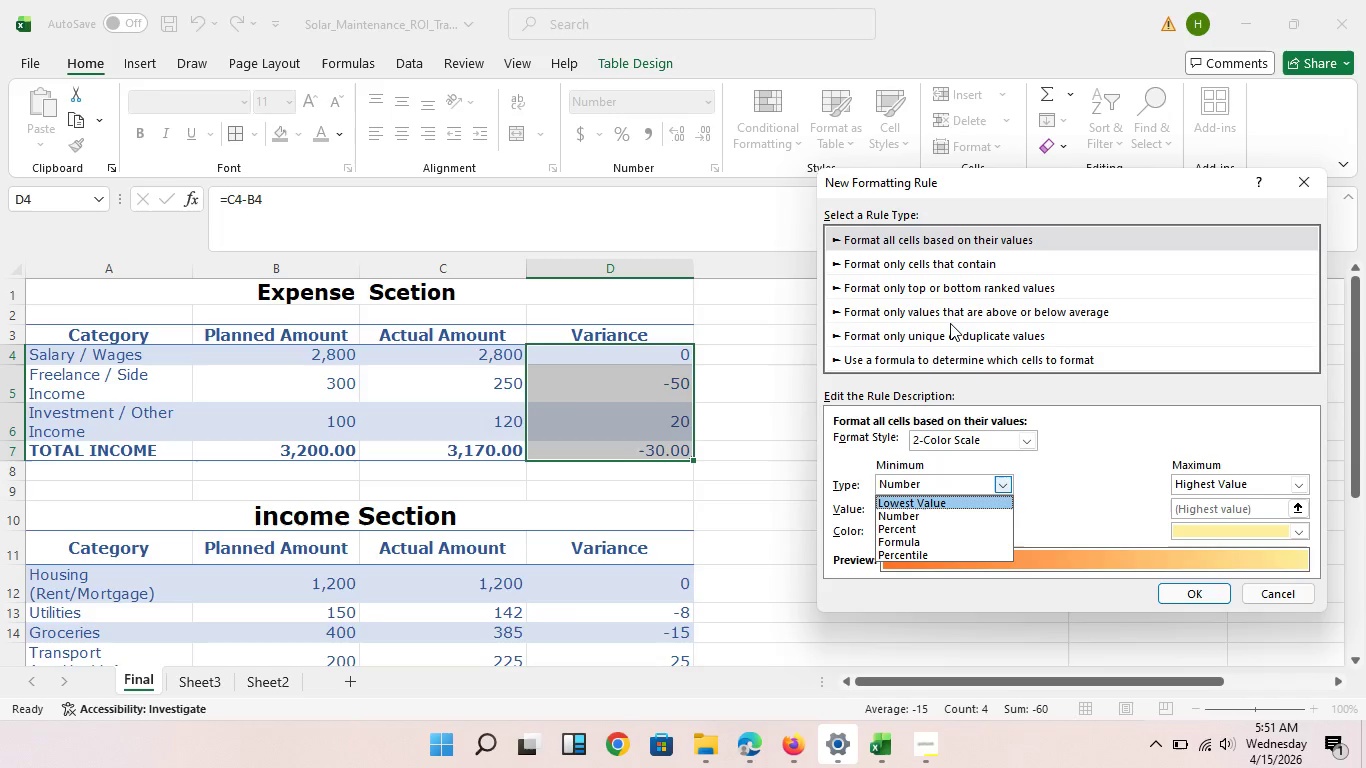 
wait(6.78)
 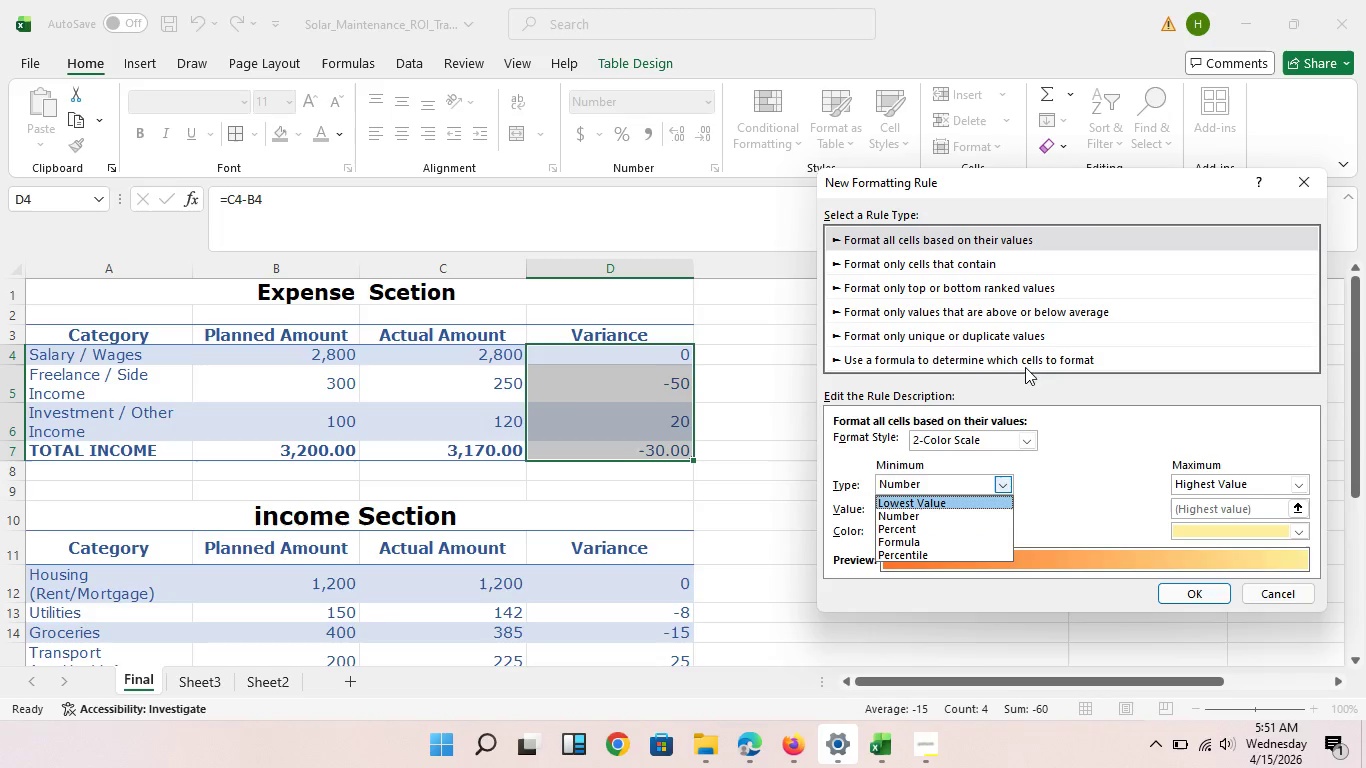 
left_click([950, 322])
 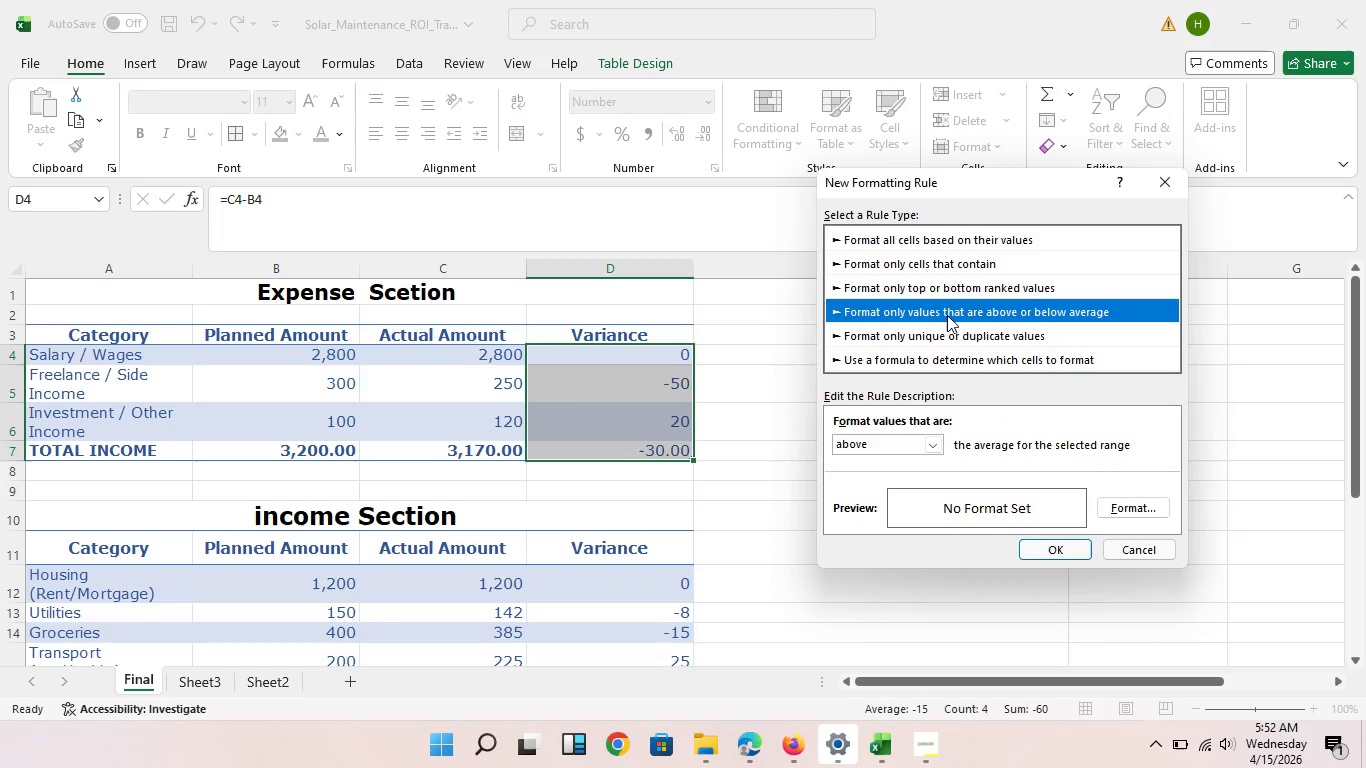 
left_click([947, 317])
 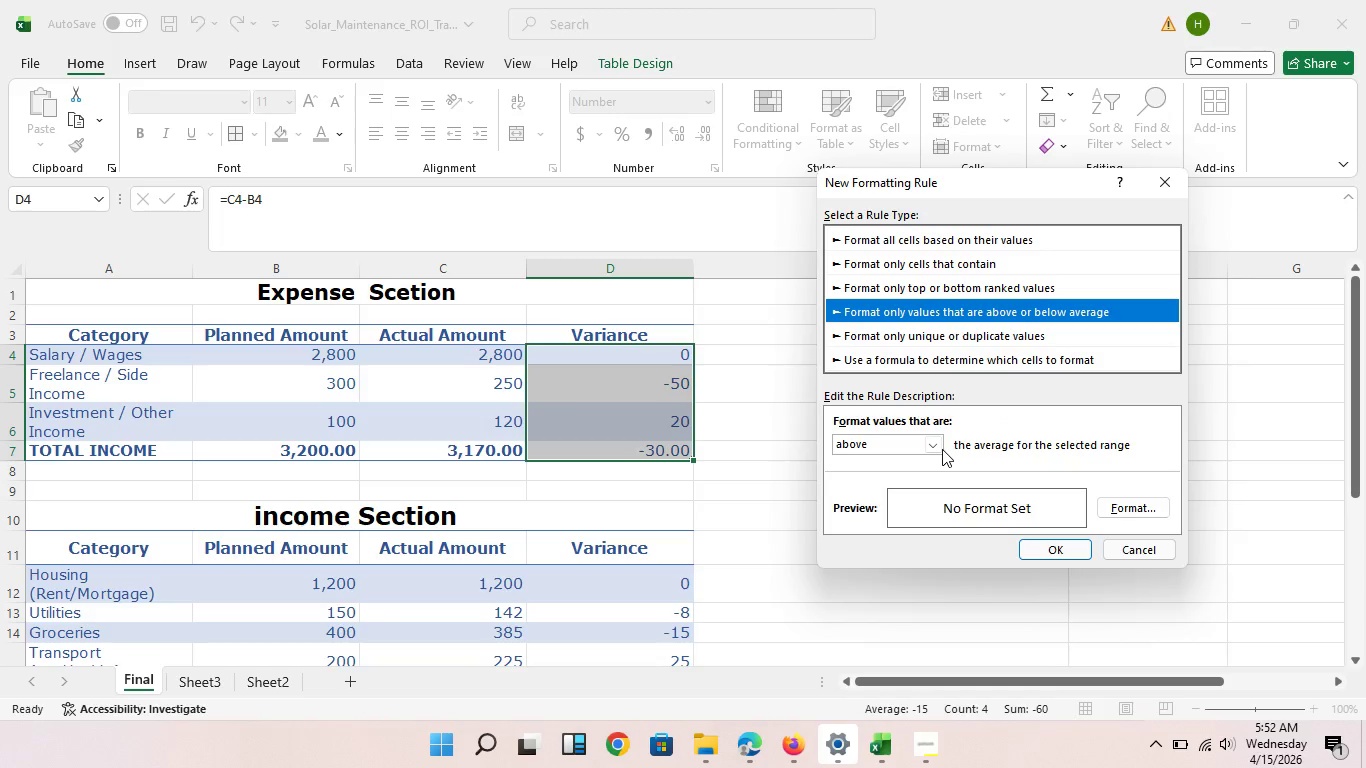 
left_click([942, 449])
 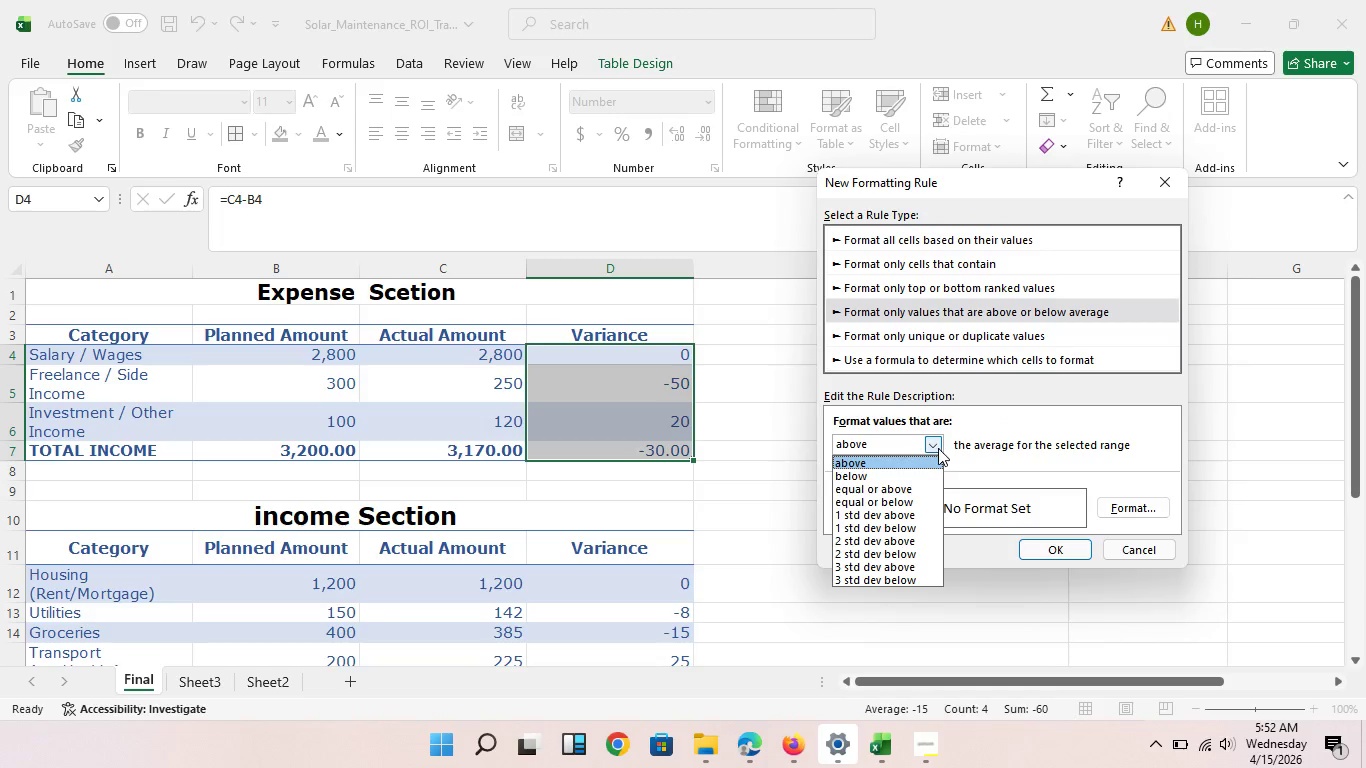 
left_click([940, 448])
 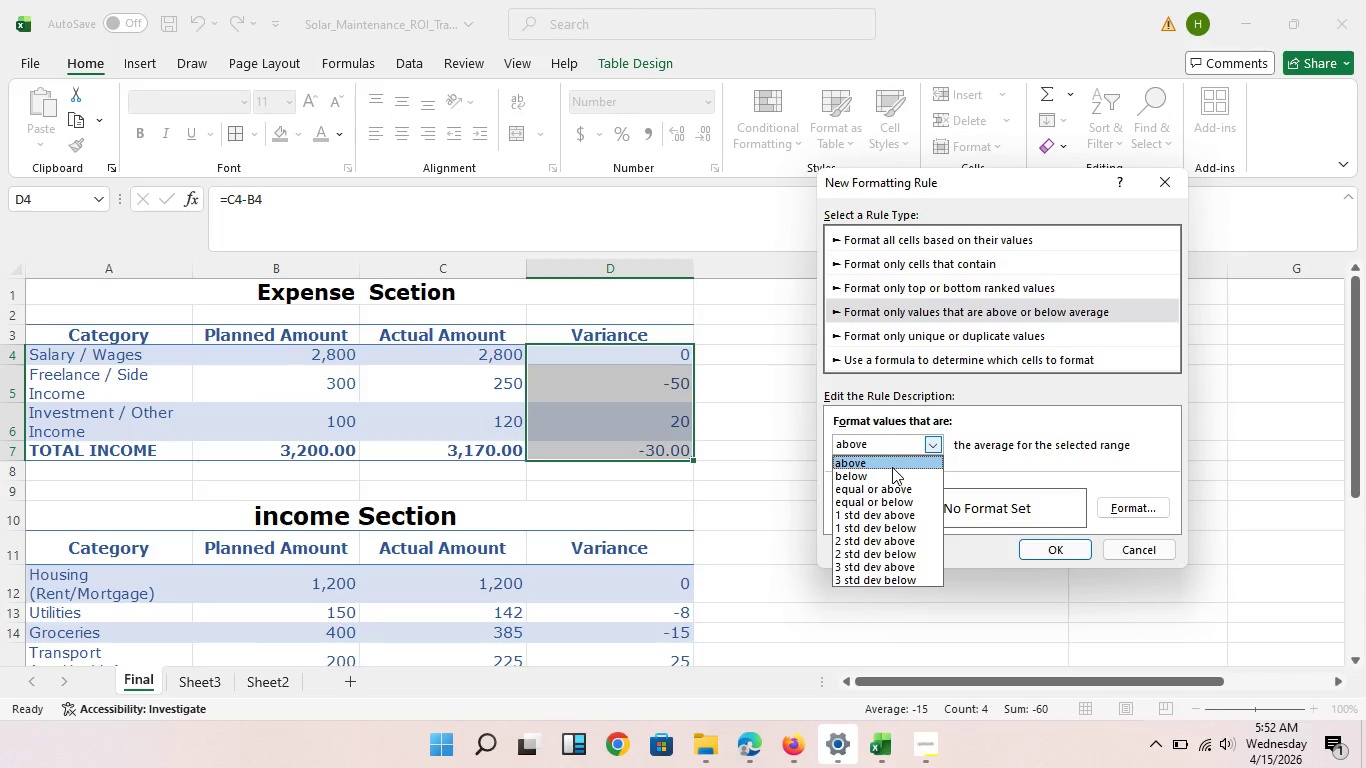 
left_click([892, 466])
 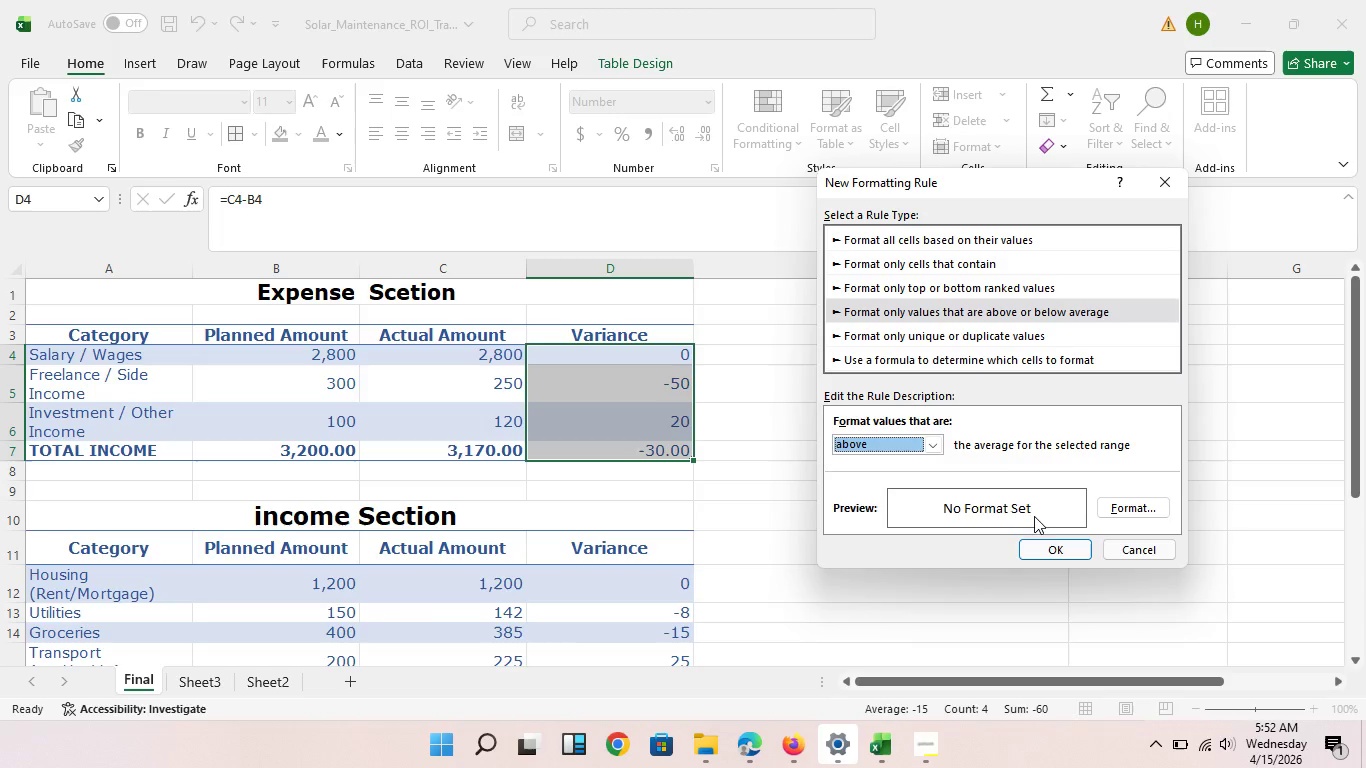 
wait(5.92)
 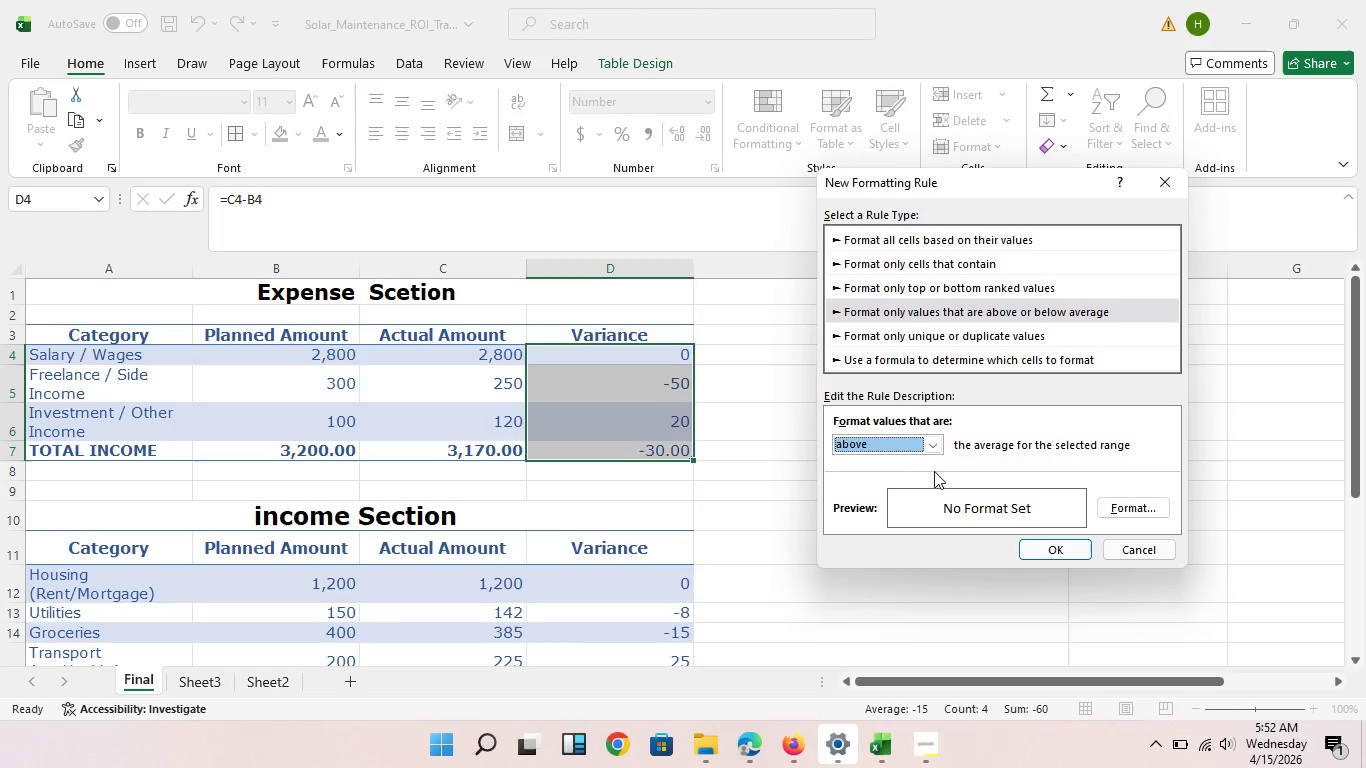 
left_click([1119, 512])
 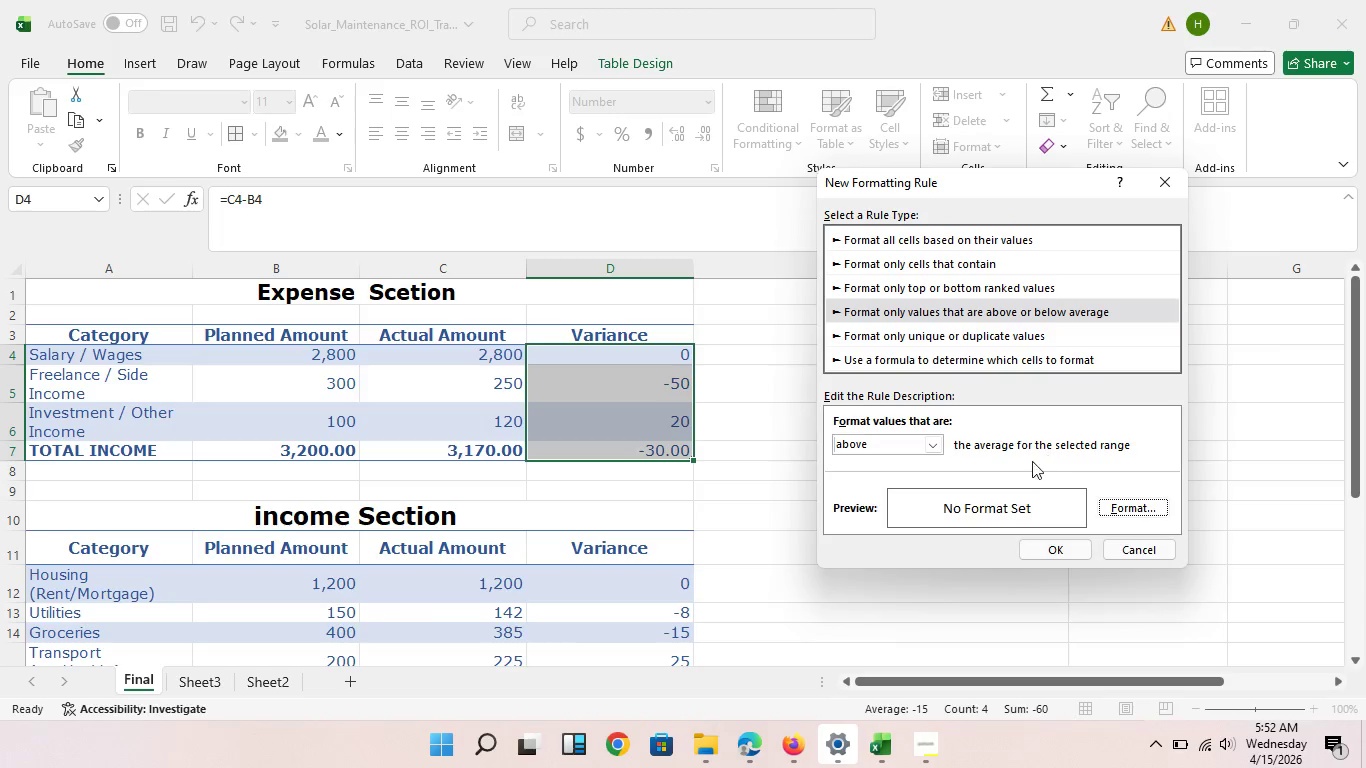 
mouse_move([1024, 475])
 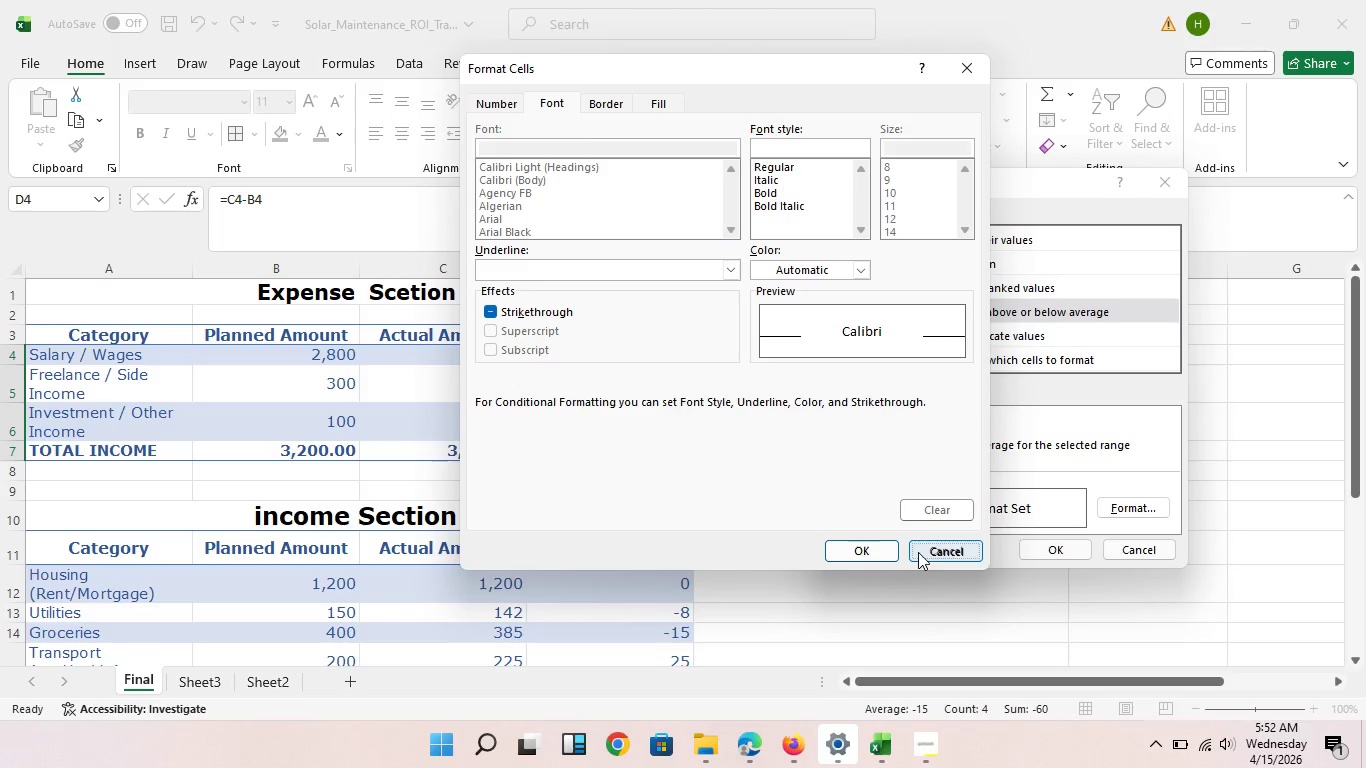 
left_click([918, 552])
 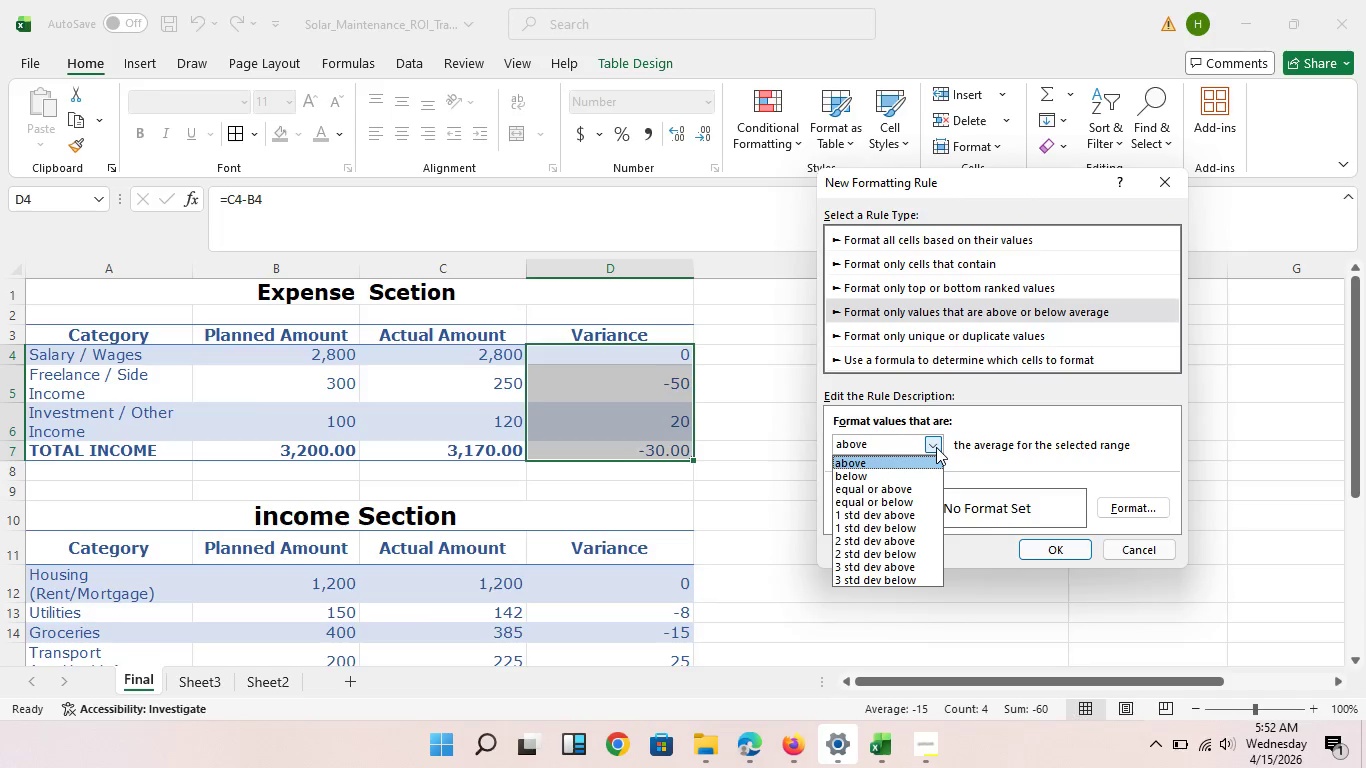 
left_click([936, 447])
 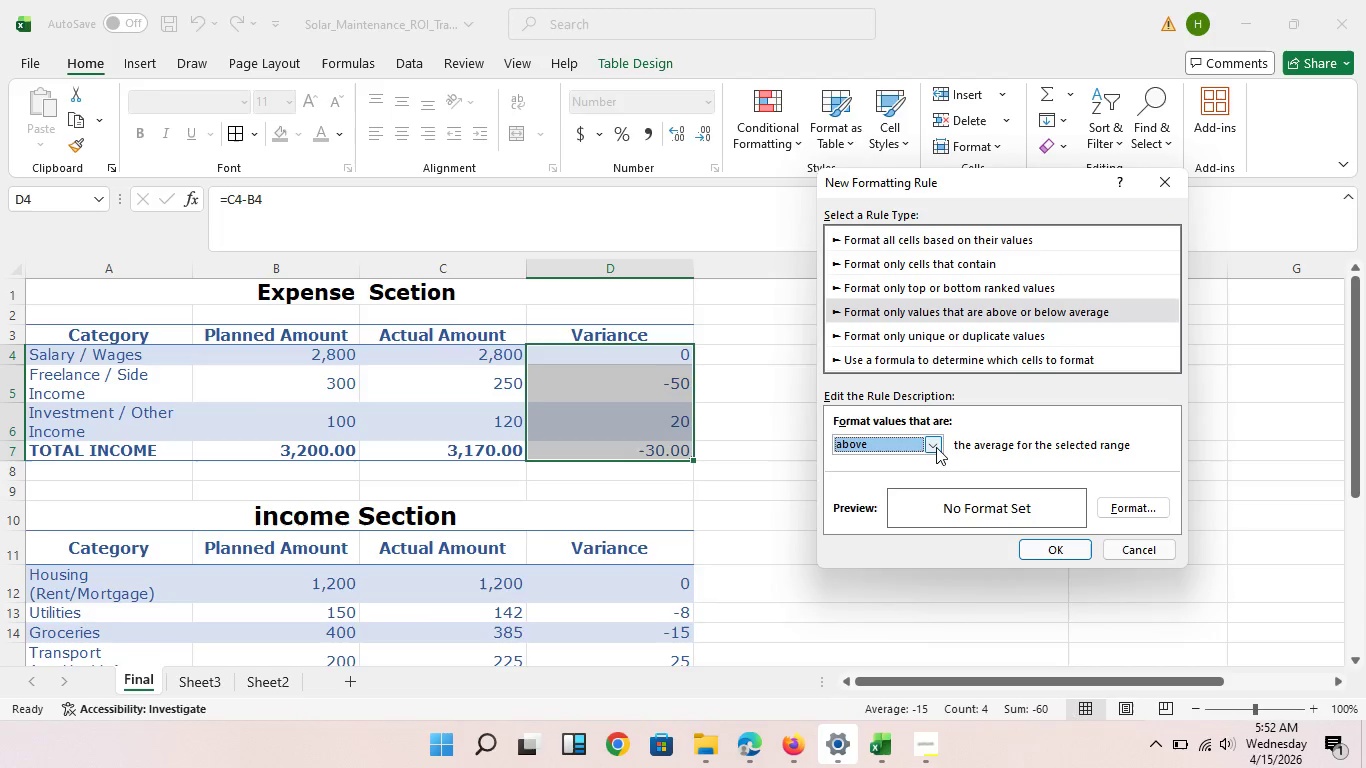 
left_click([936, 447])
 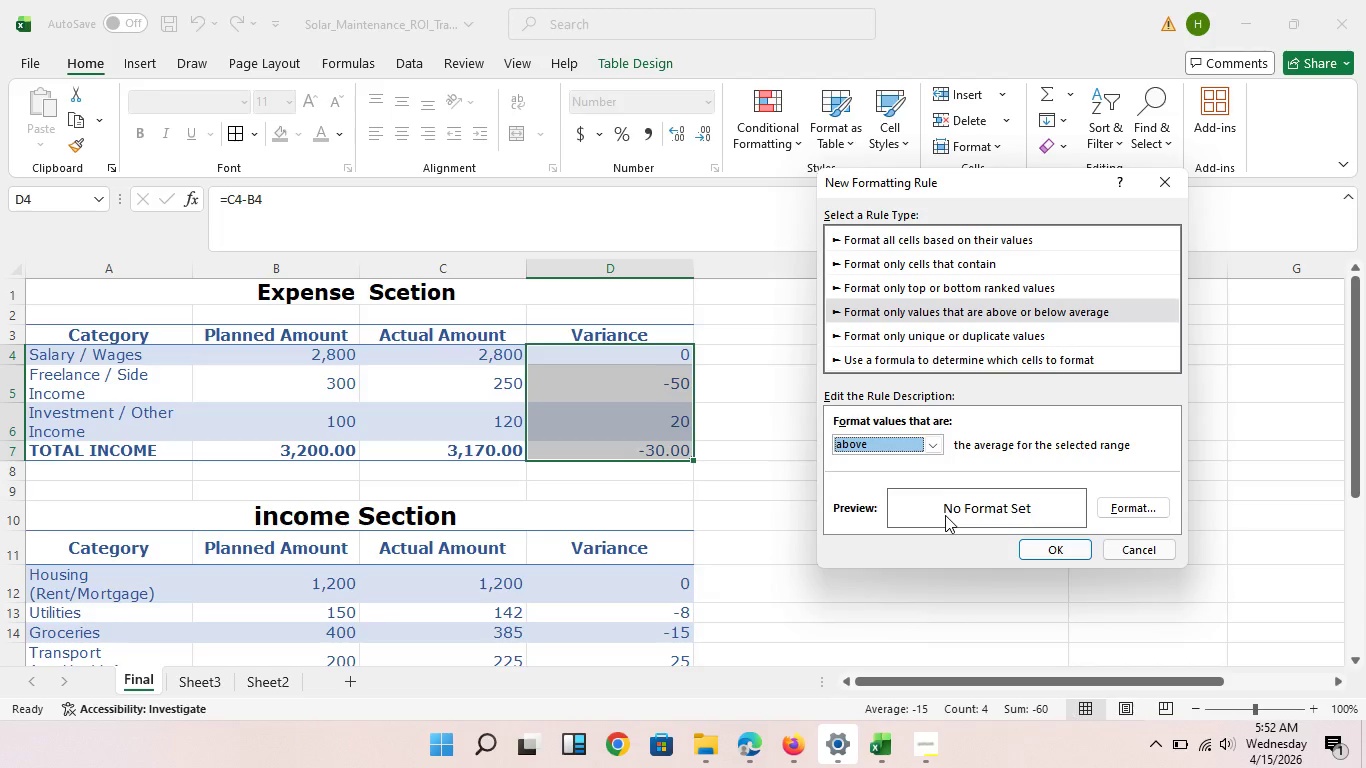 
left_click([945, 515])
 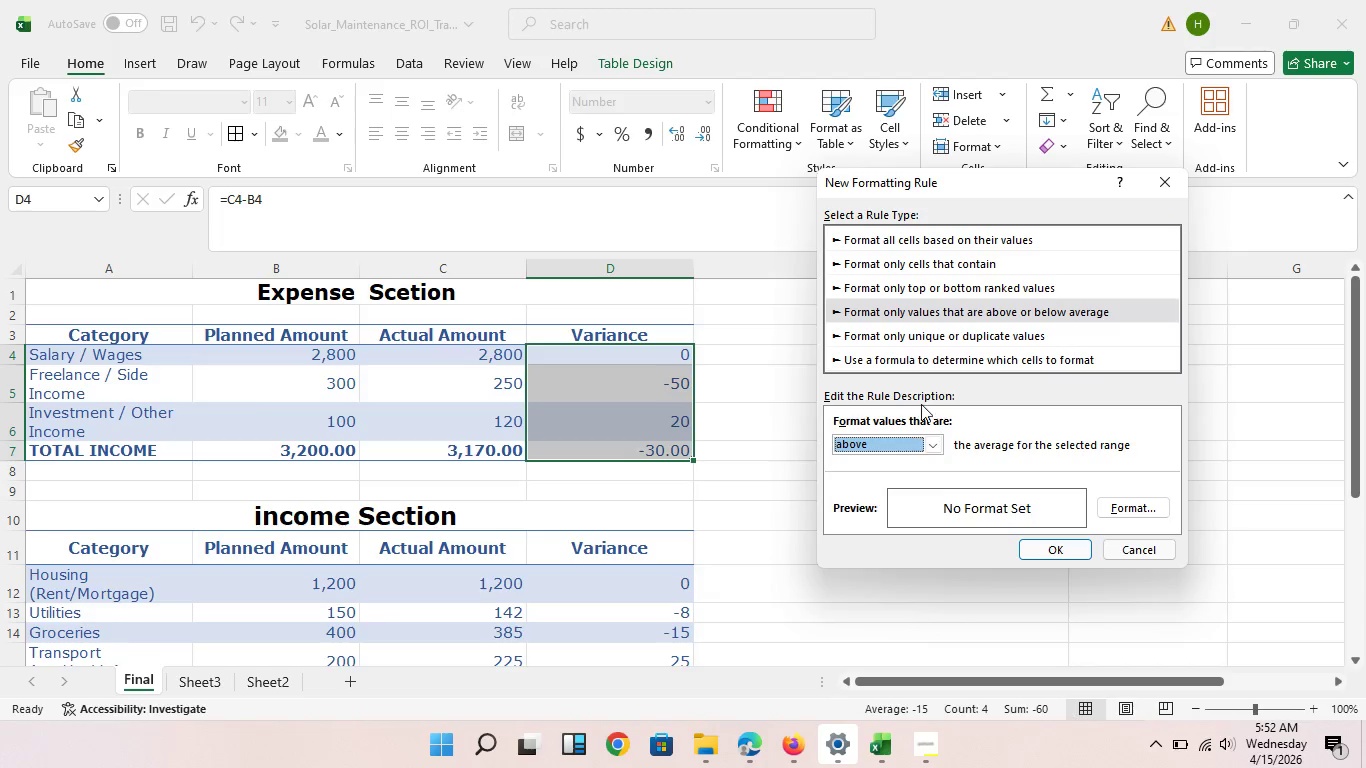 
scroll: coordinate [920, 359], scroll_direction: down, amount: 2.0
 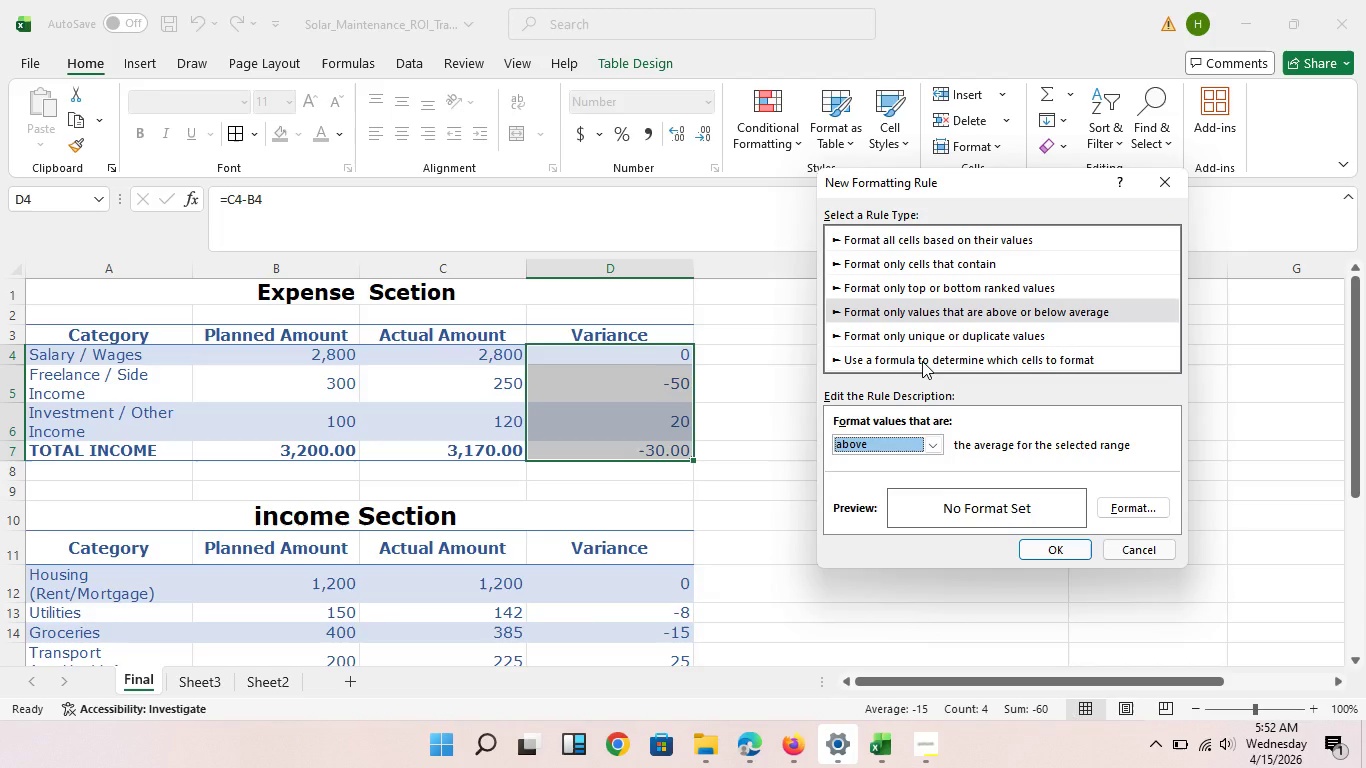 
scroll: coordinate [920, 359], scroll_direction: up, amount: 1.0
 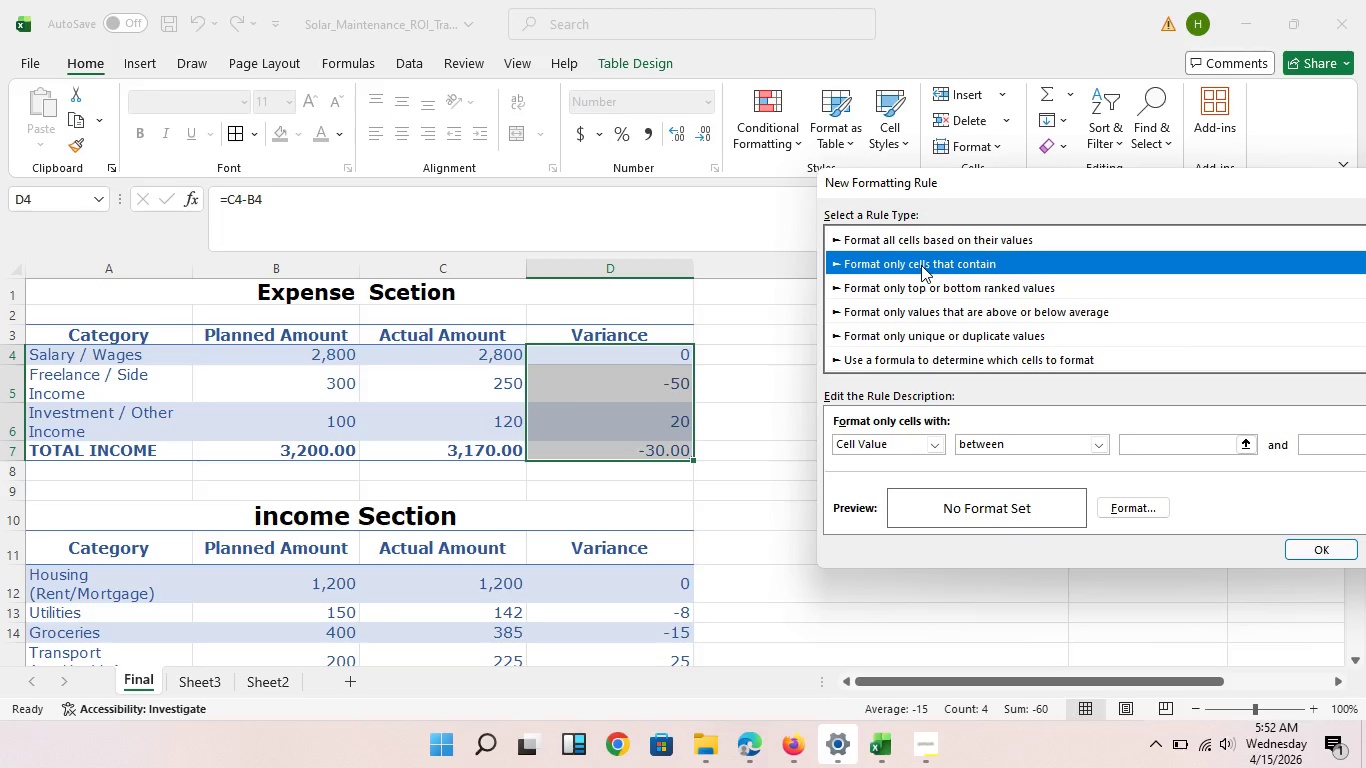 
left_click([921, 265])
 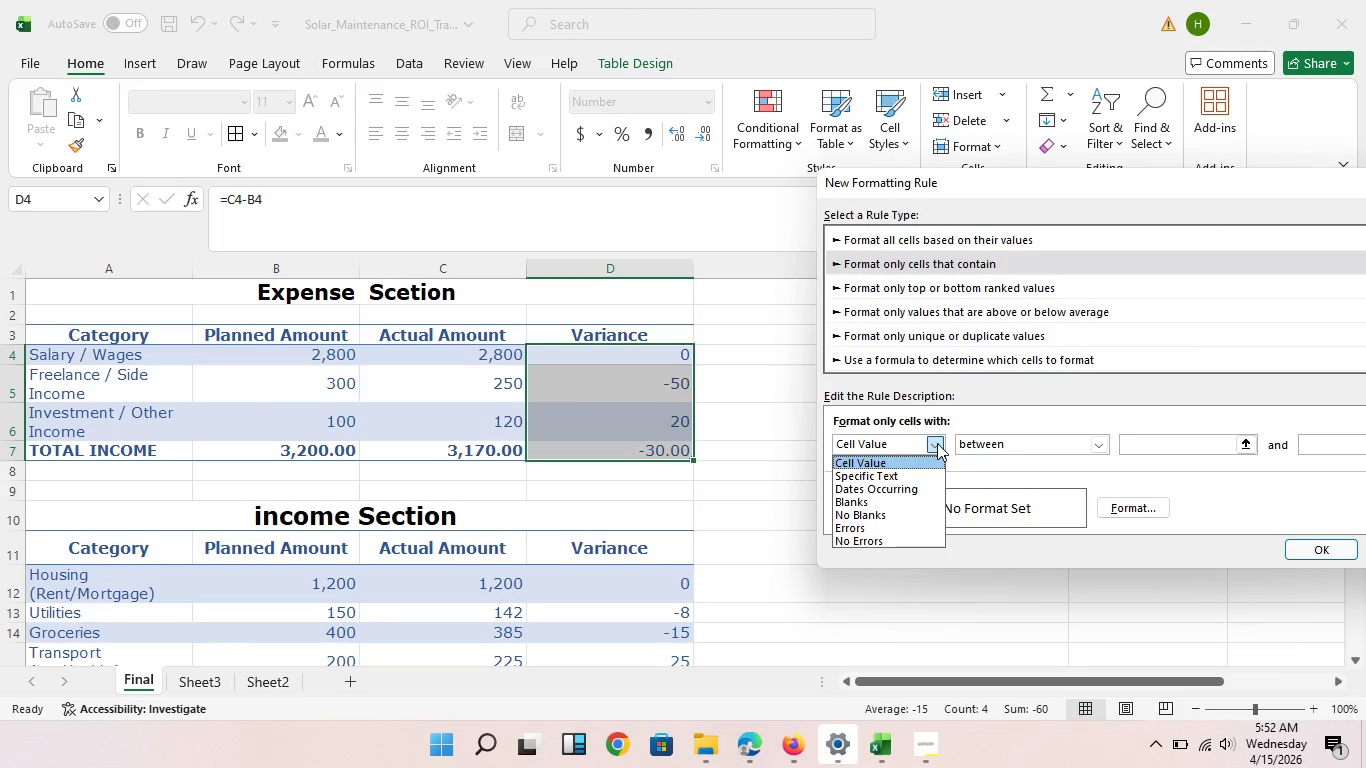 
left_click([937, 443])
 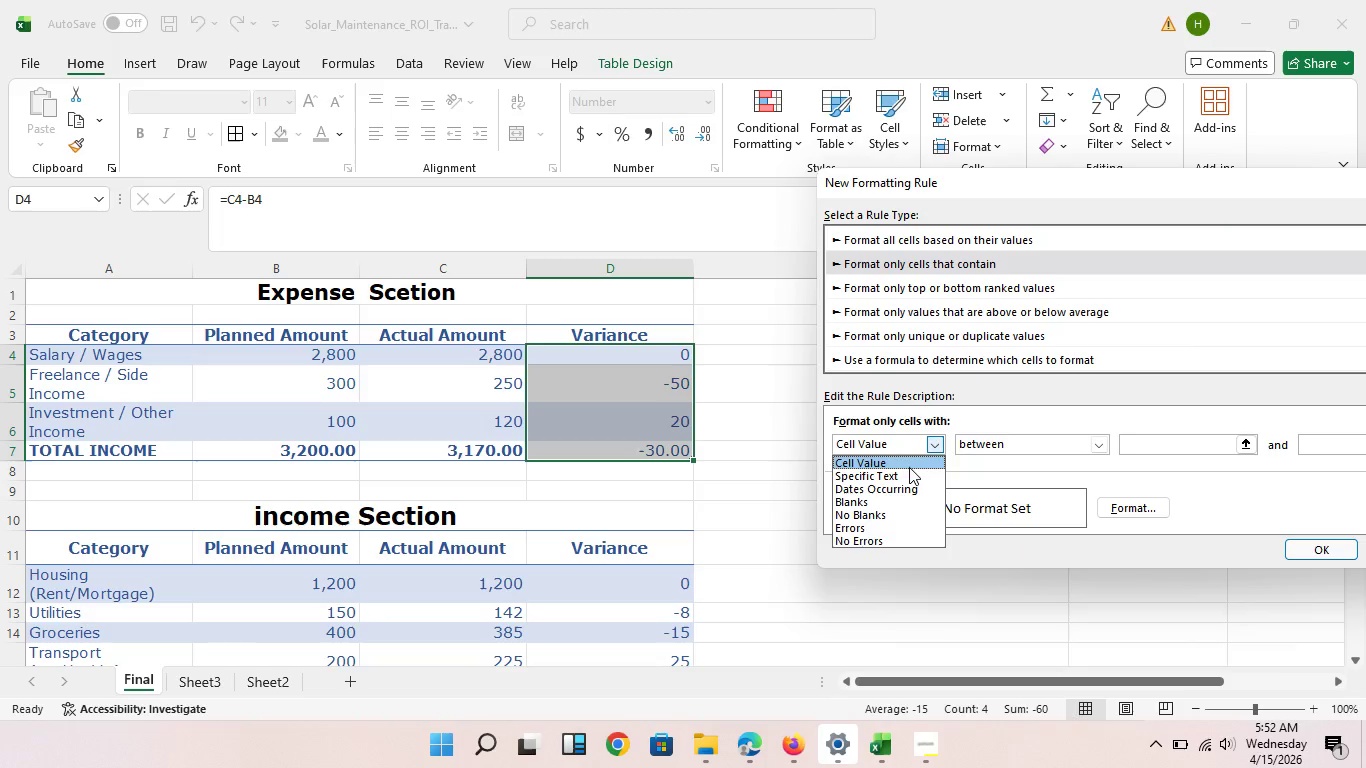 
left_click([909, 467])
 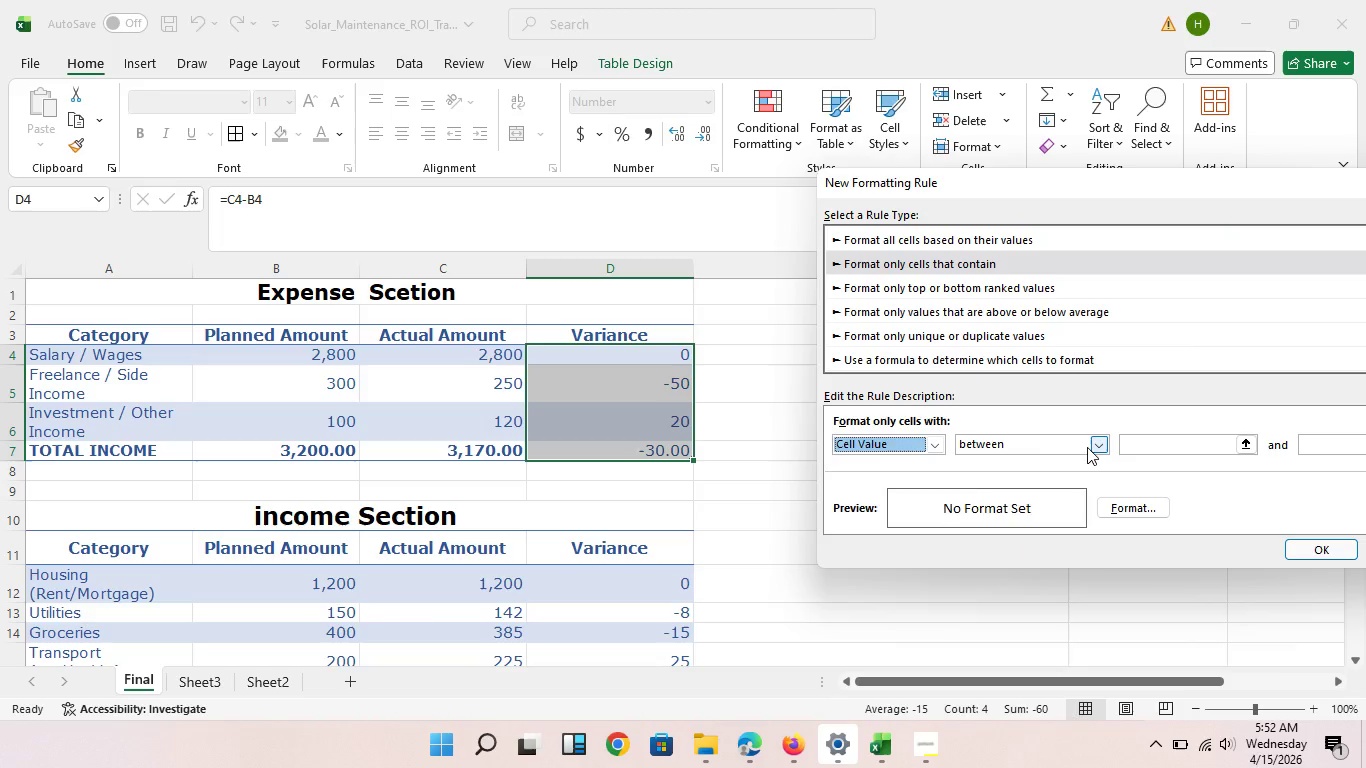 
left_click([1087, 447])
 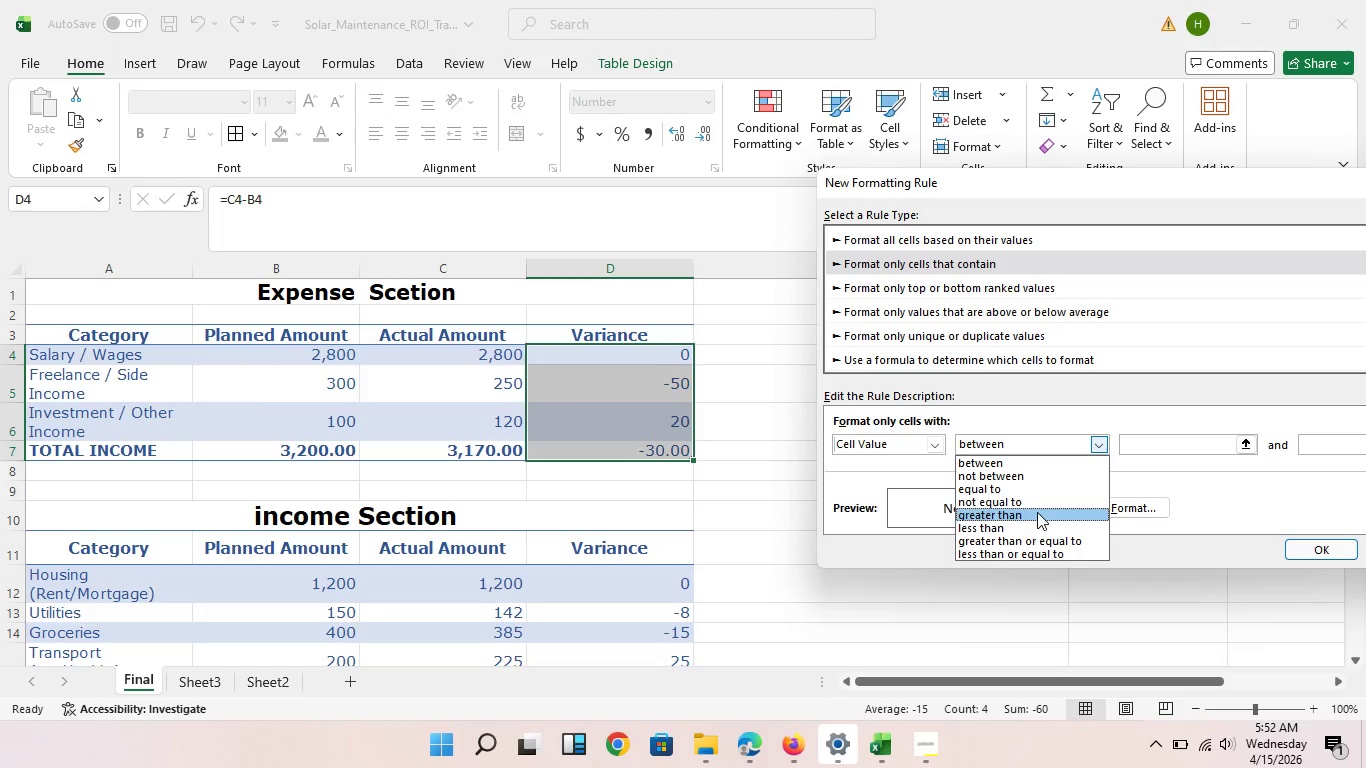 
wait(9.48)
 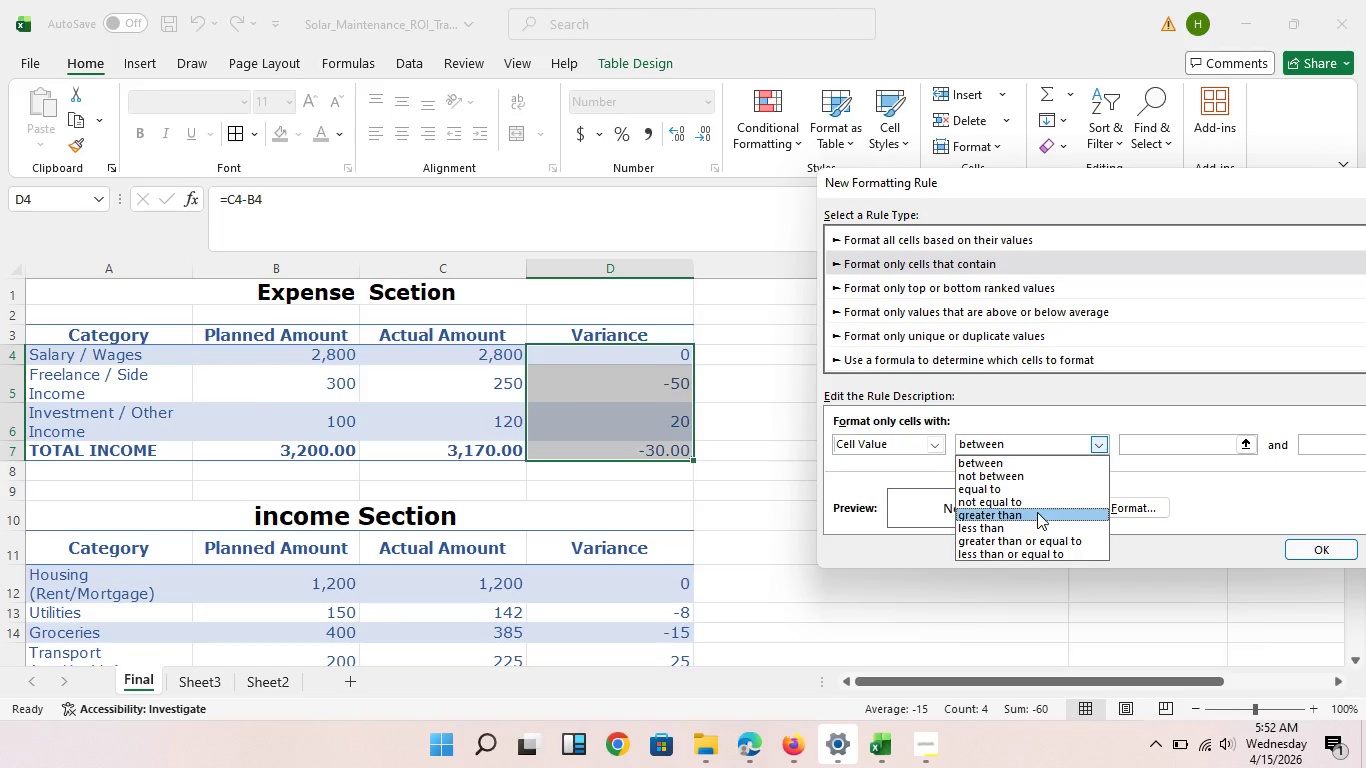 
double_click([1156, 440])
 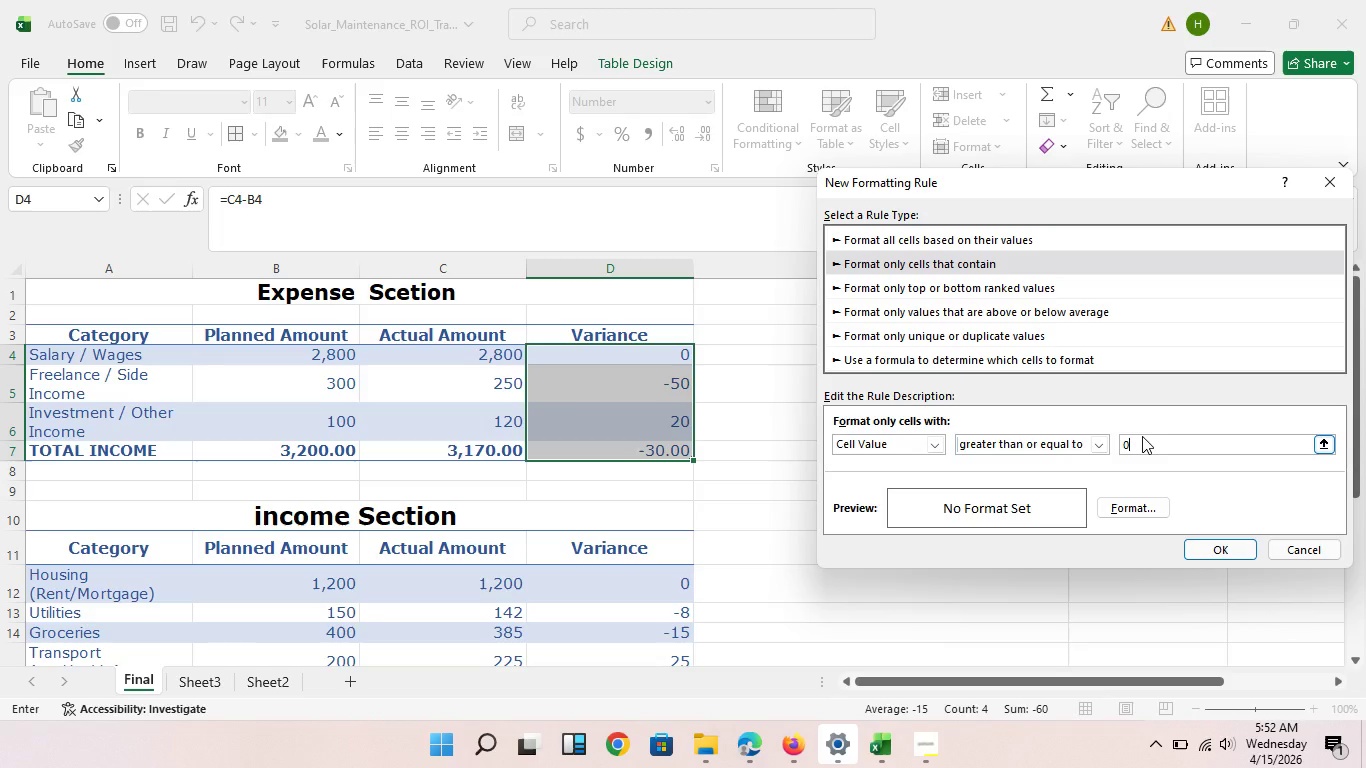 
key(Numpad0)
 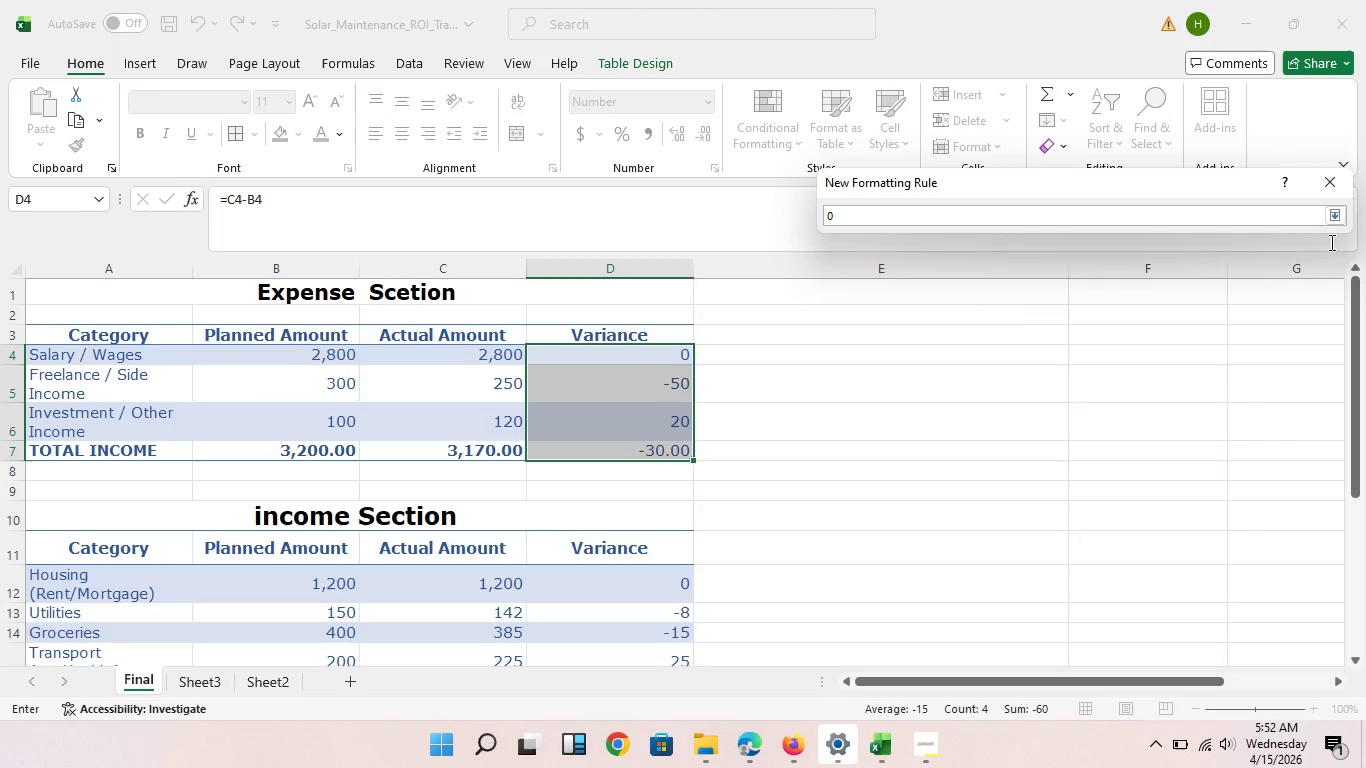 
wait(5.45)
 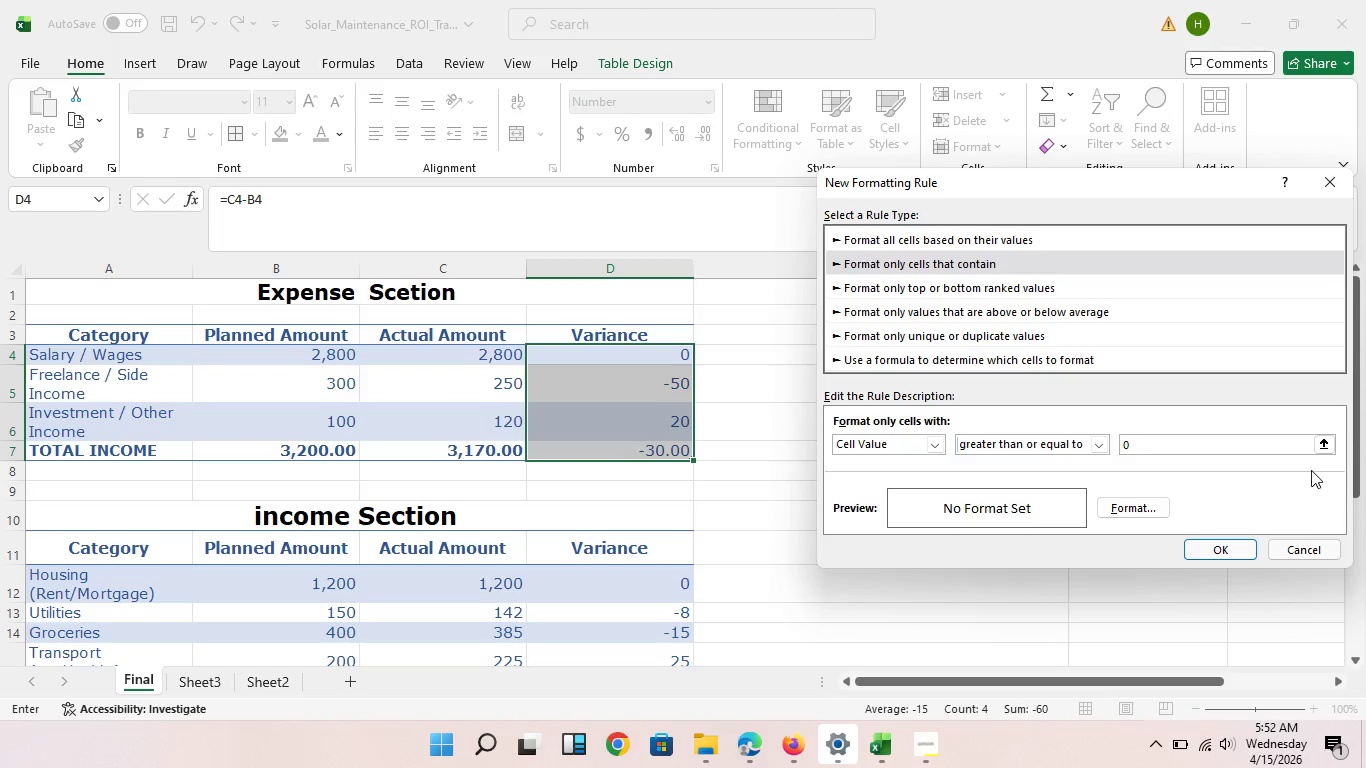 
left_click([1330, 219])
 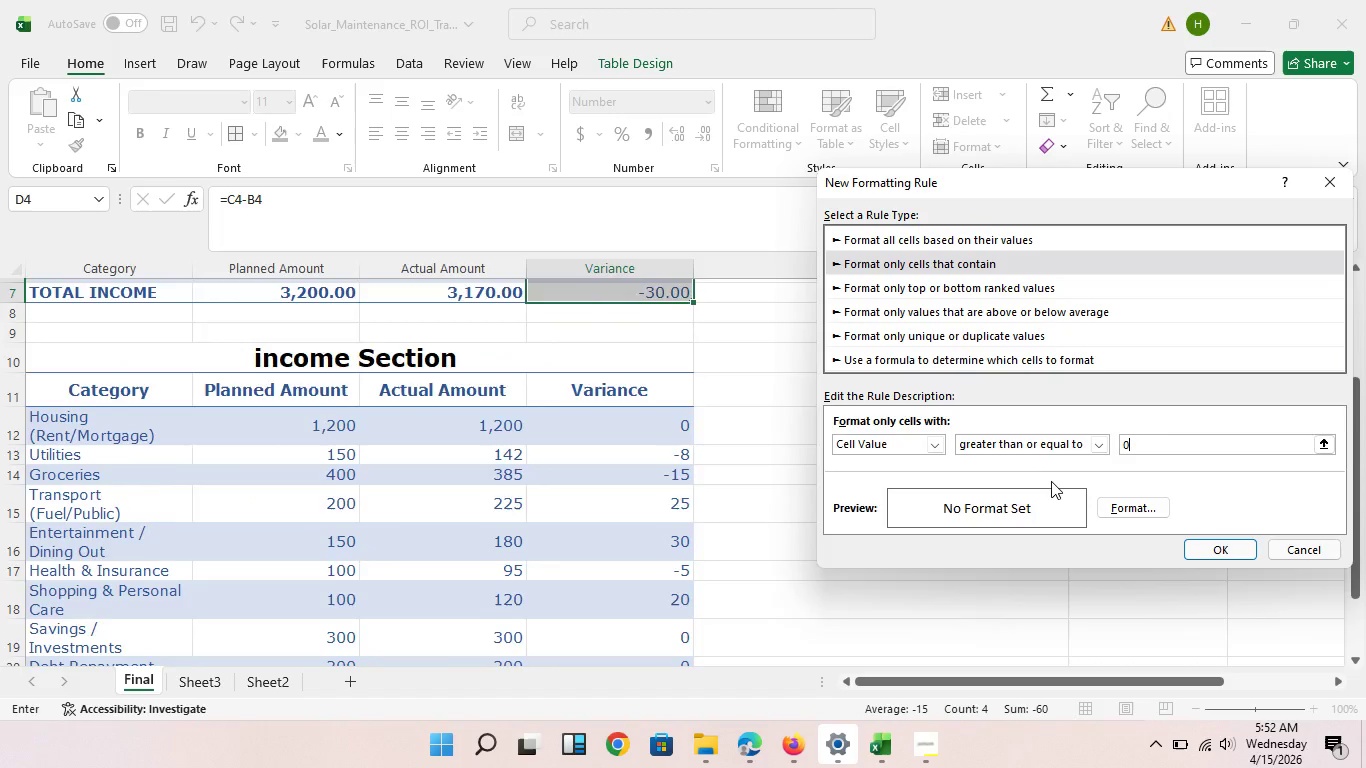 
scroll: coordinate [1051, 481], scroll_direction: down, amount: 1.0
 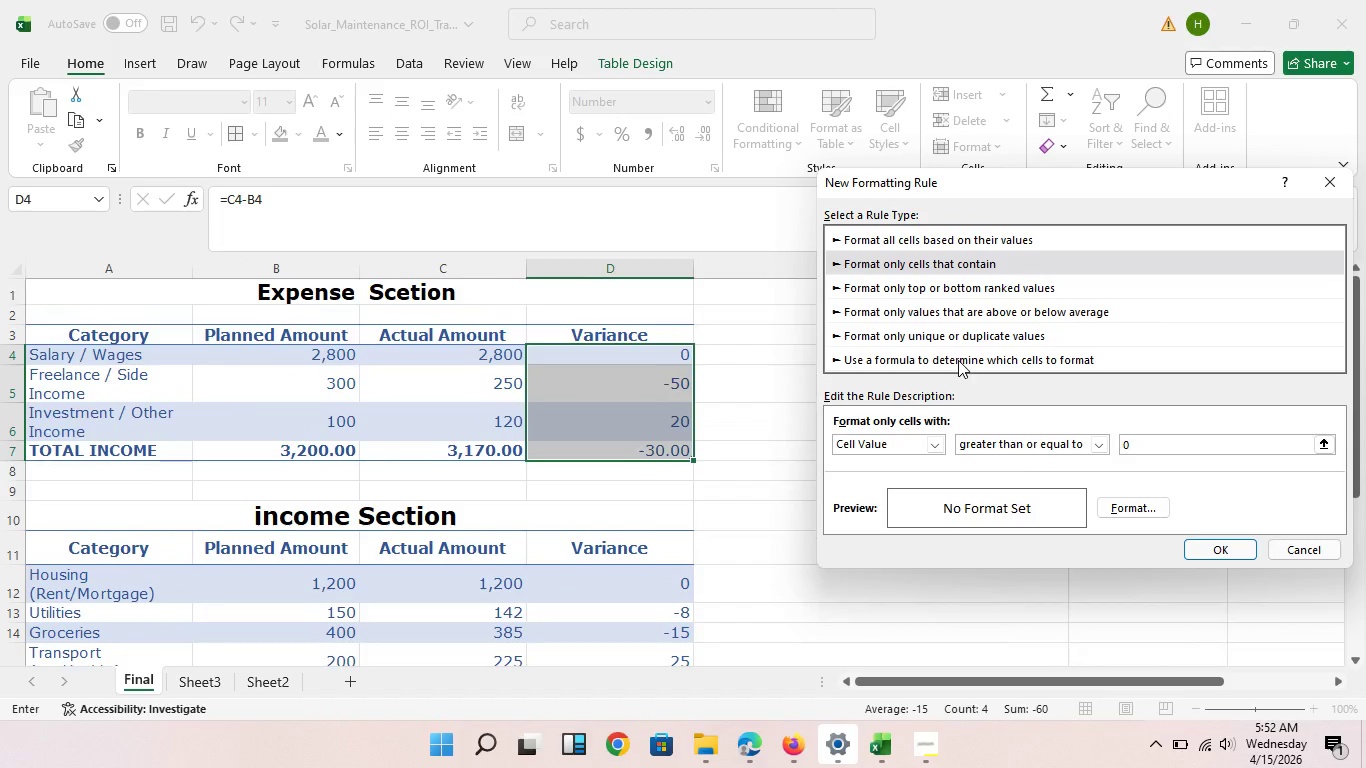 
scroll: coordinate [1048, 476], scroll_direction: up, amount: 2.0
 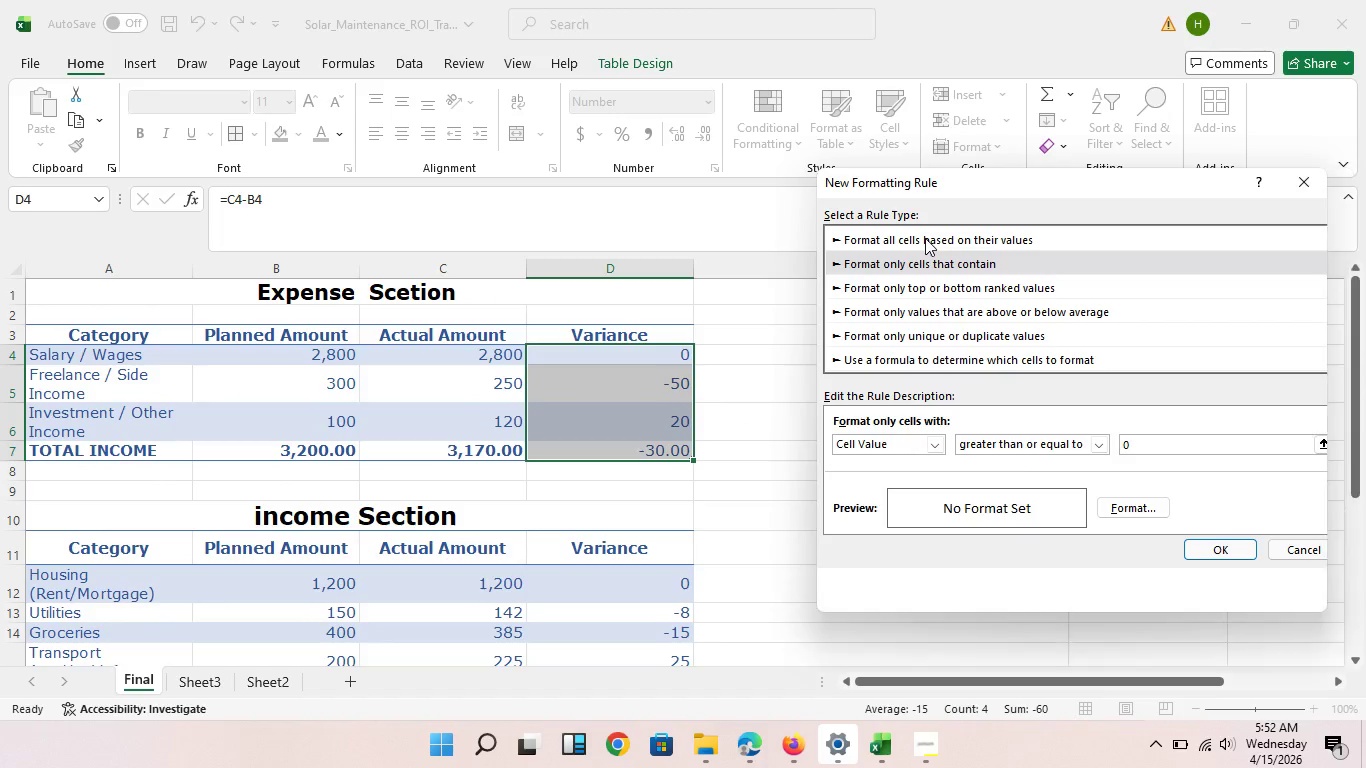 
left_click([925, 238])
 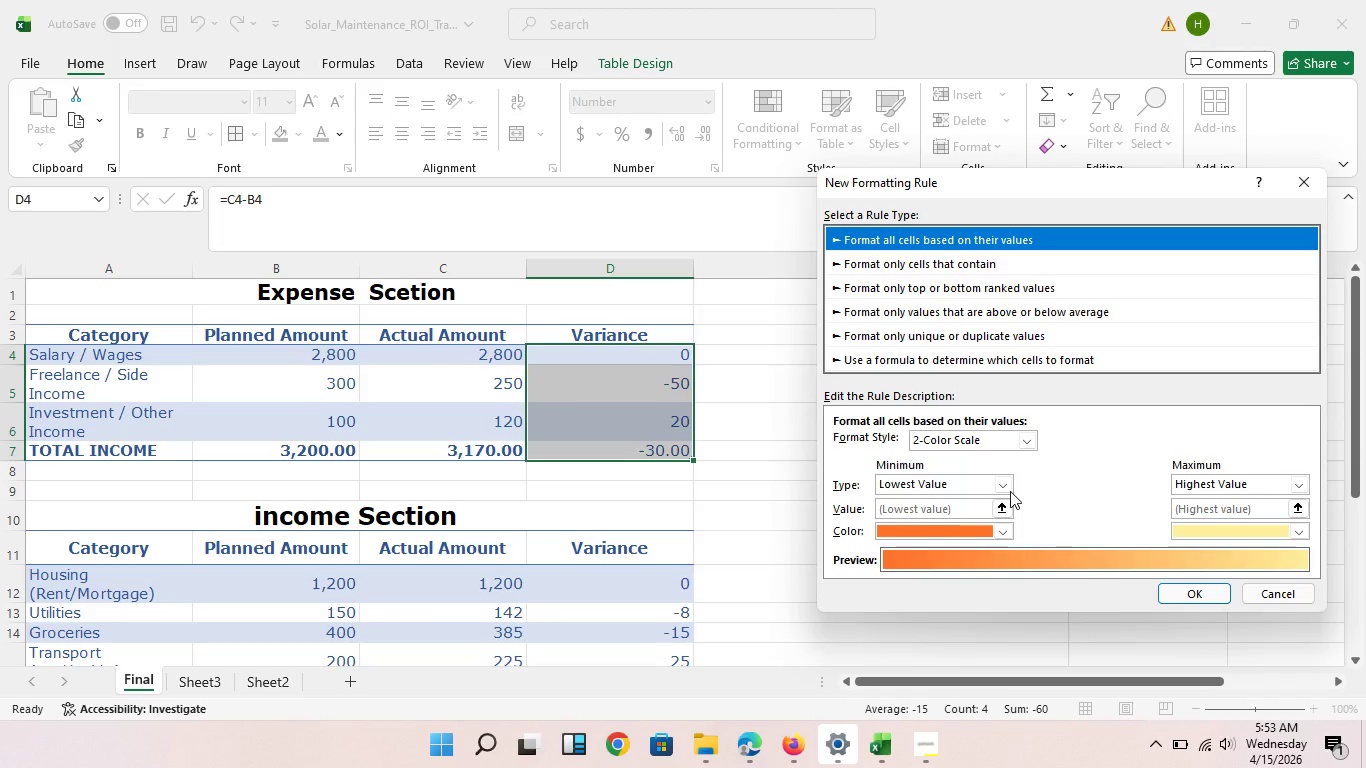 
left_click([1008, 490])
 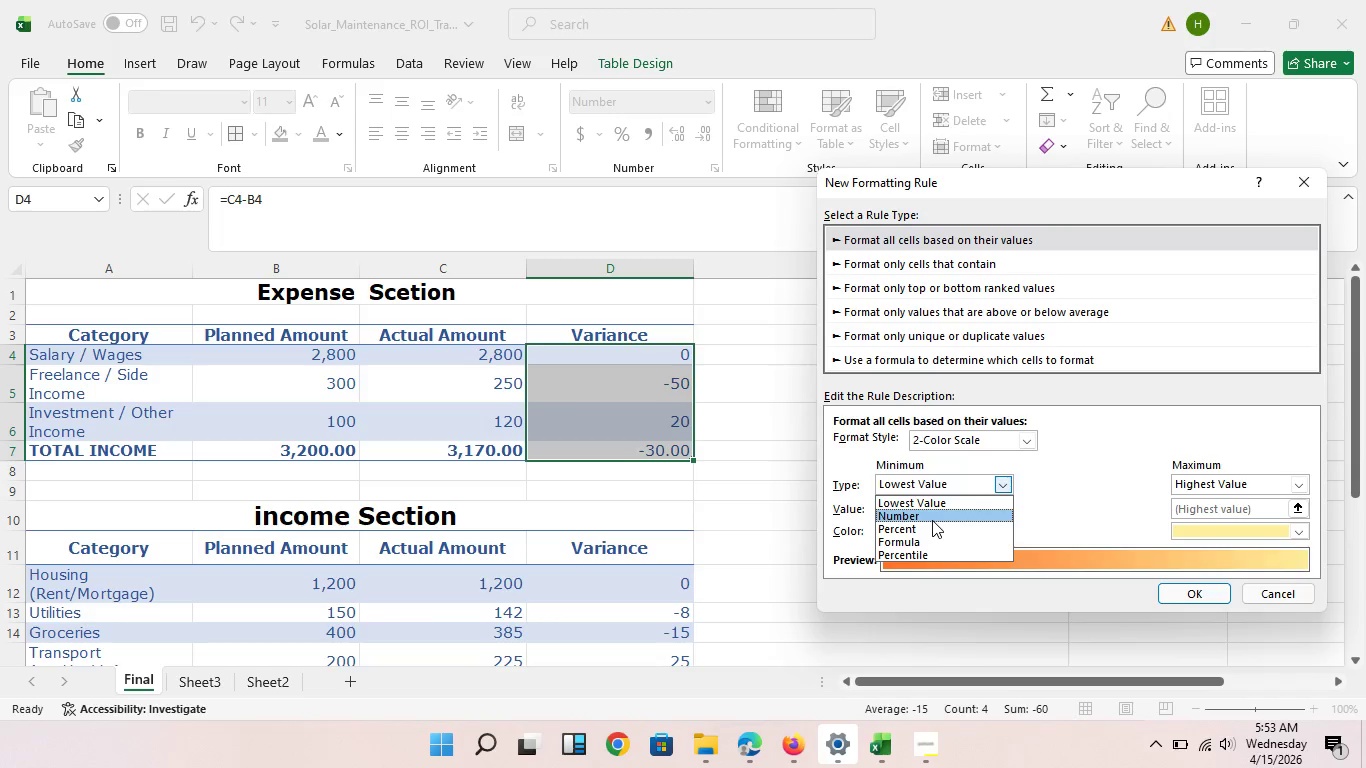 
left_click([932, 520])
 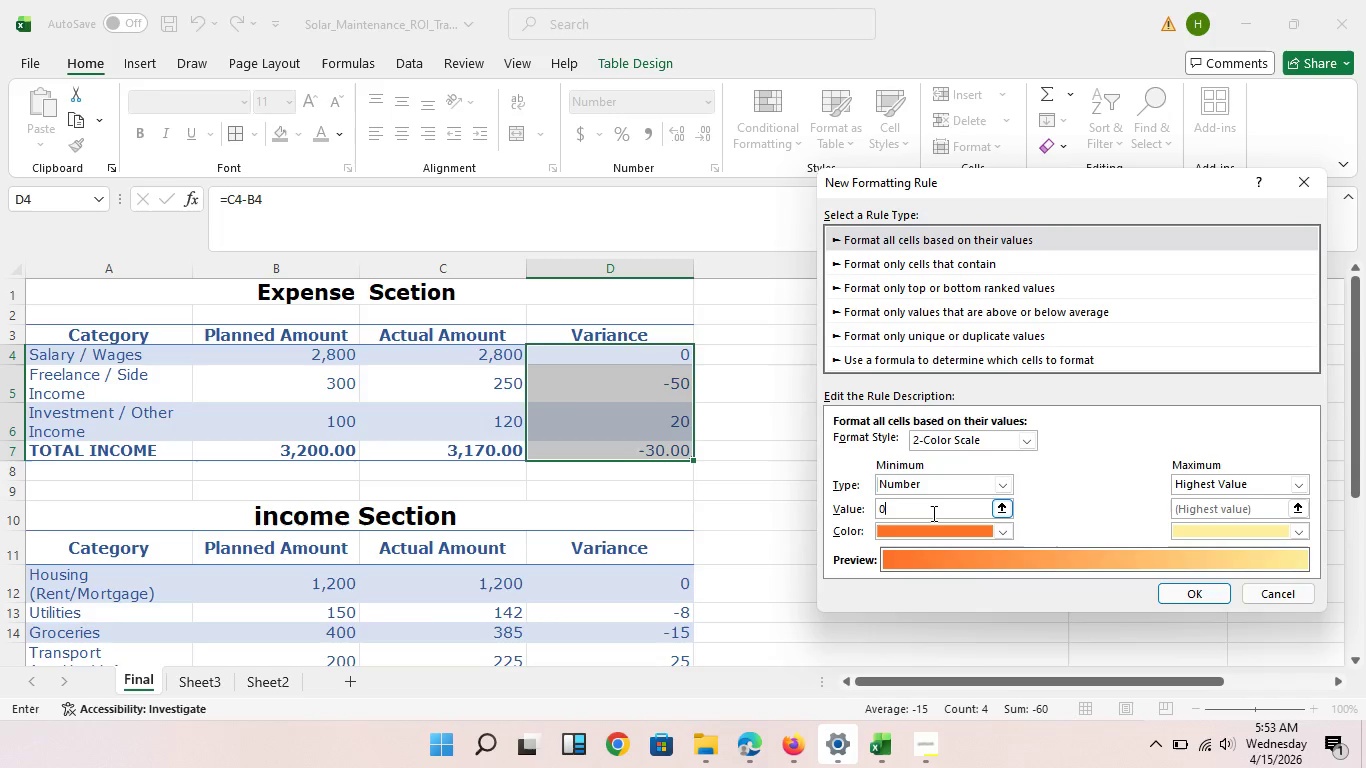 
left_click([932, 513])
 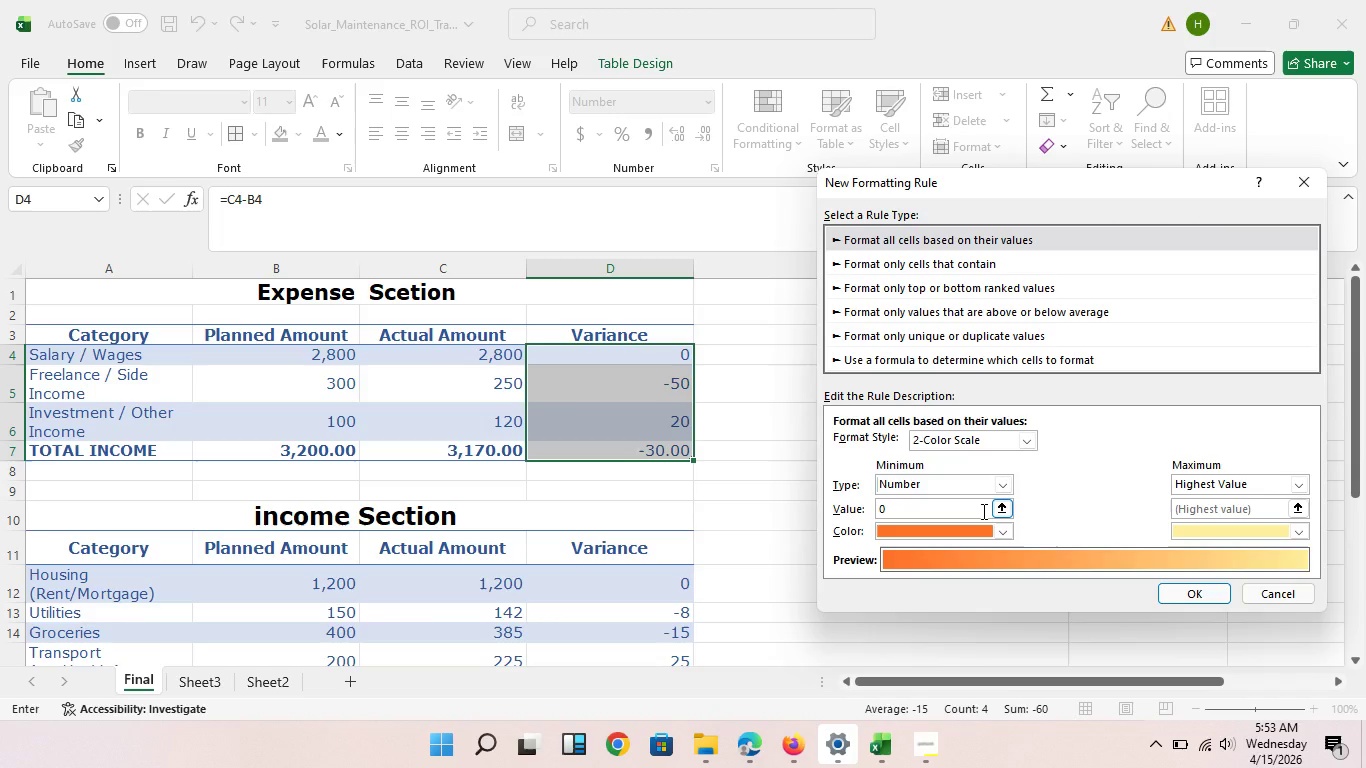 
mouse_move([982, 473])
 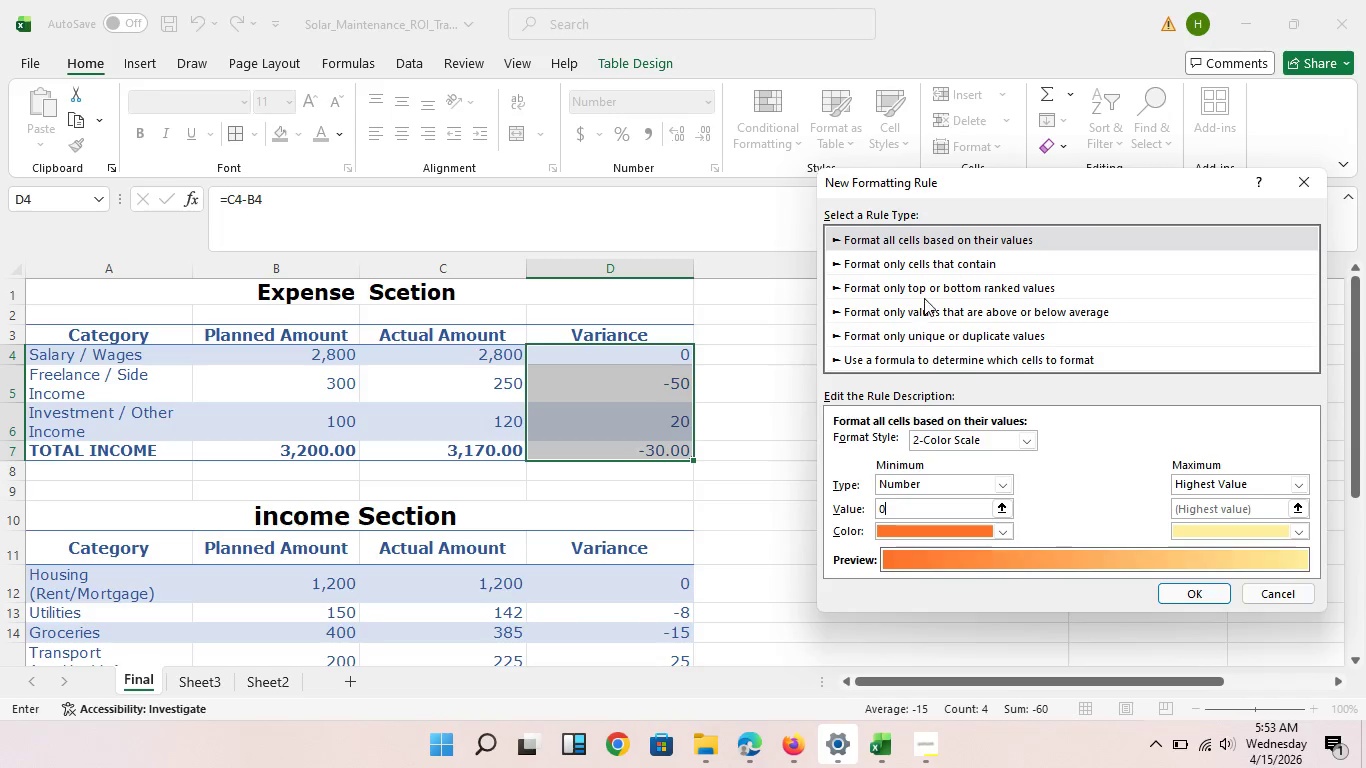 
scroll: coordinate [942, 322], scroll_direction: down, amount: 2.0
 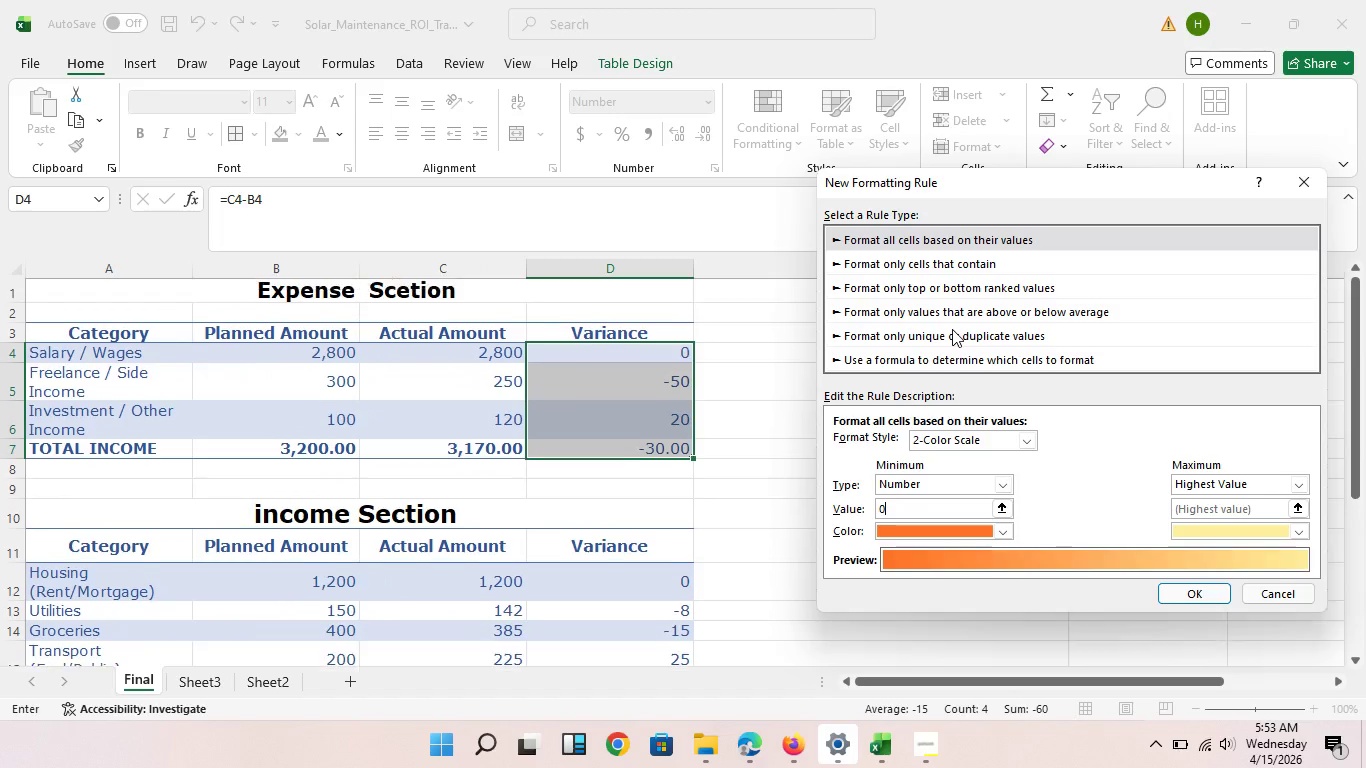 
scroll: coordinate [952, 329], scroll_direction: up, amount: 6.0
 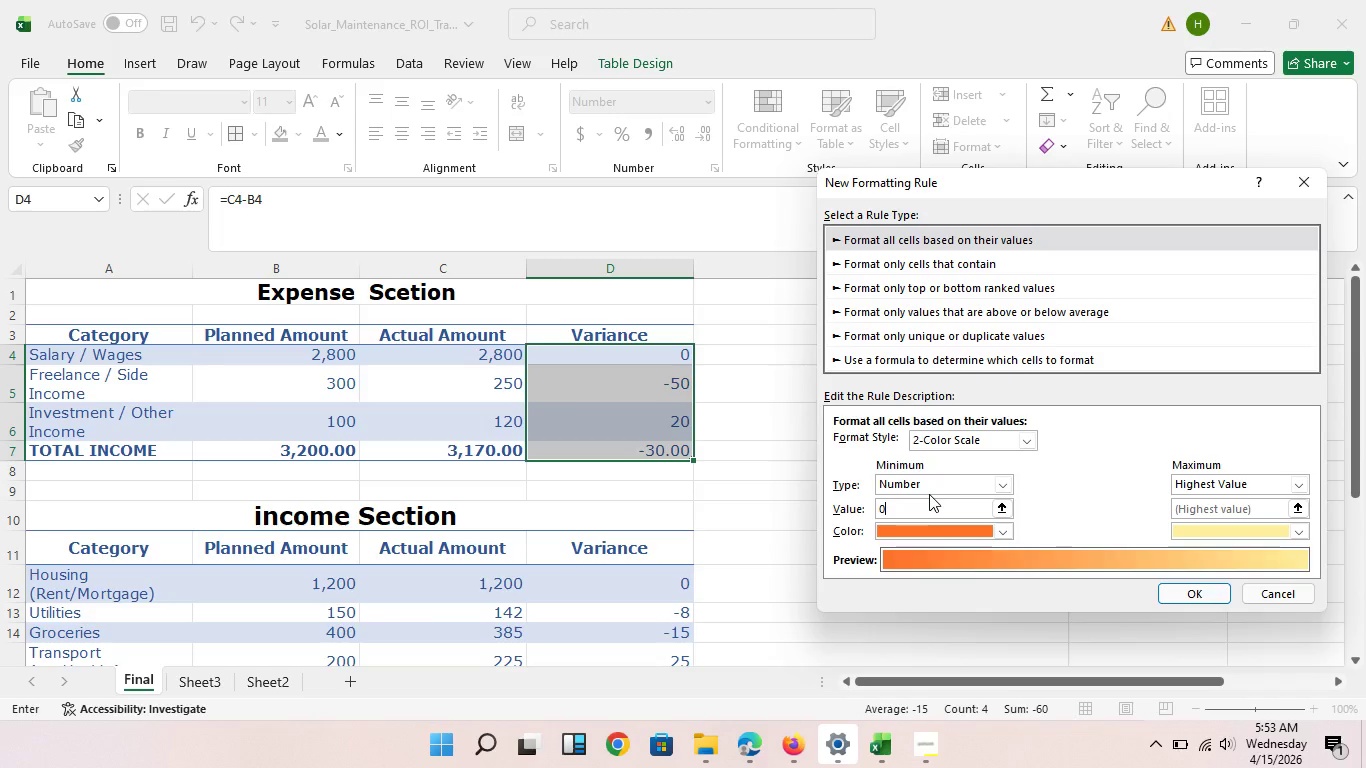 
wait(23.11)
 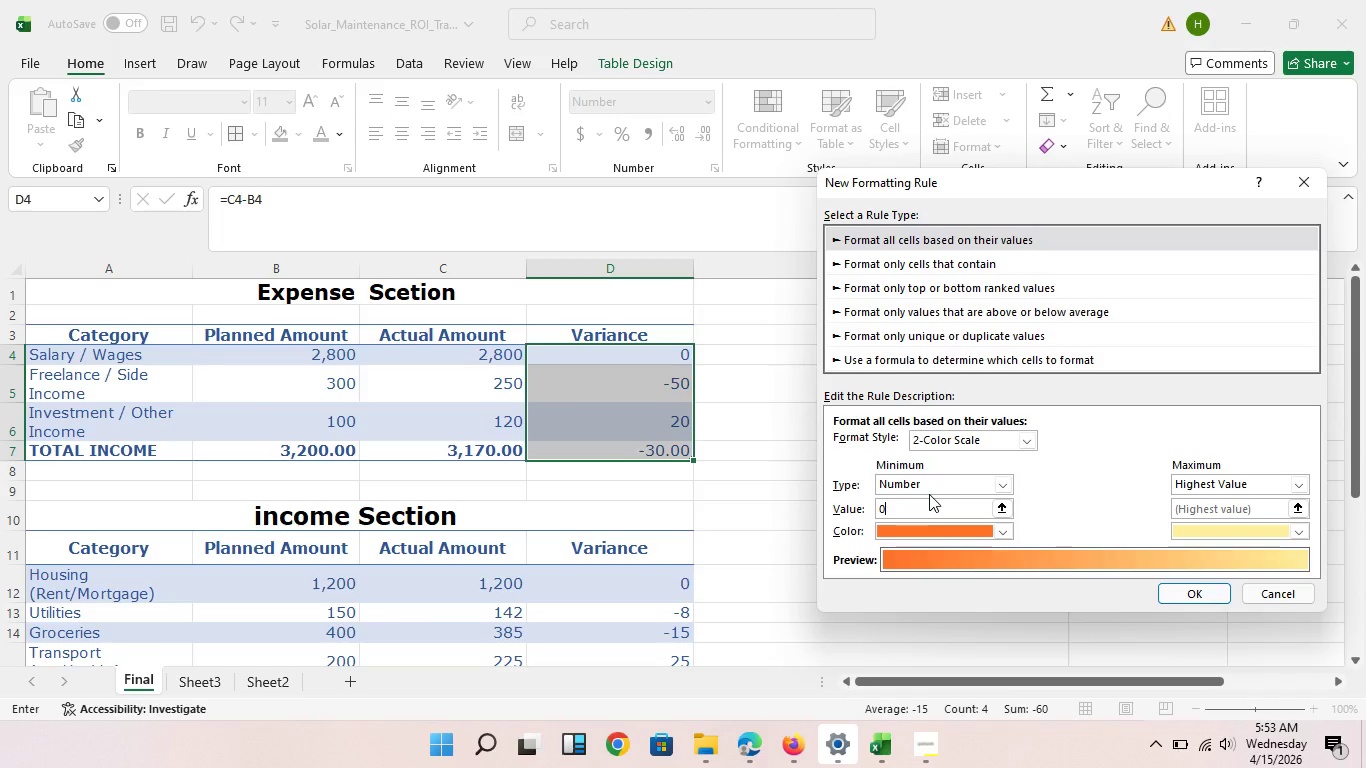 
left_click([905, 271])
 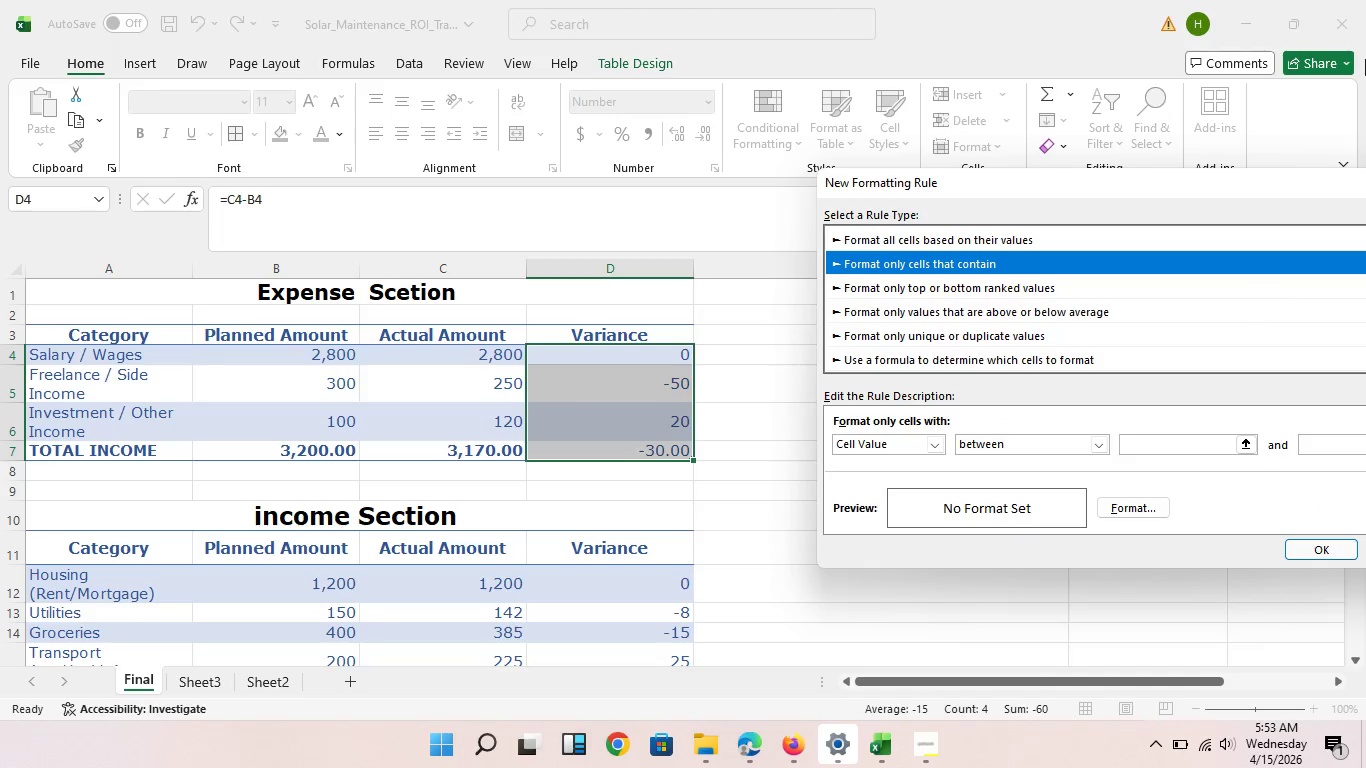 
wait(6.03)
 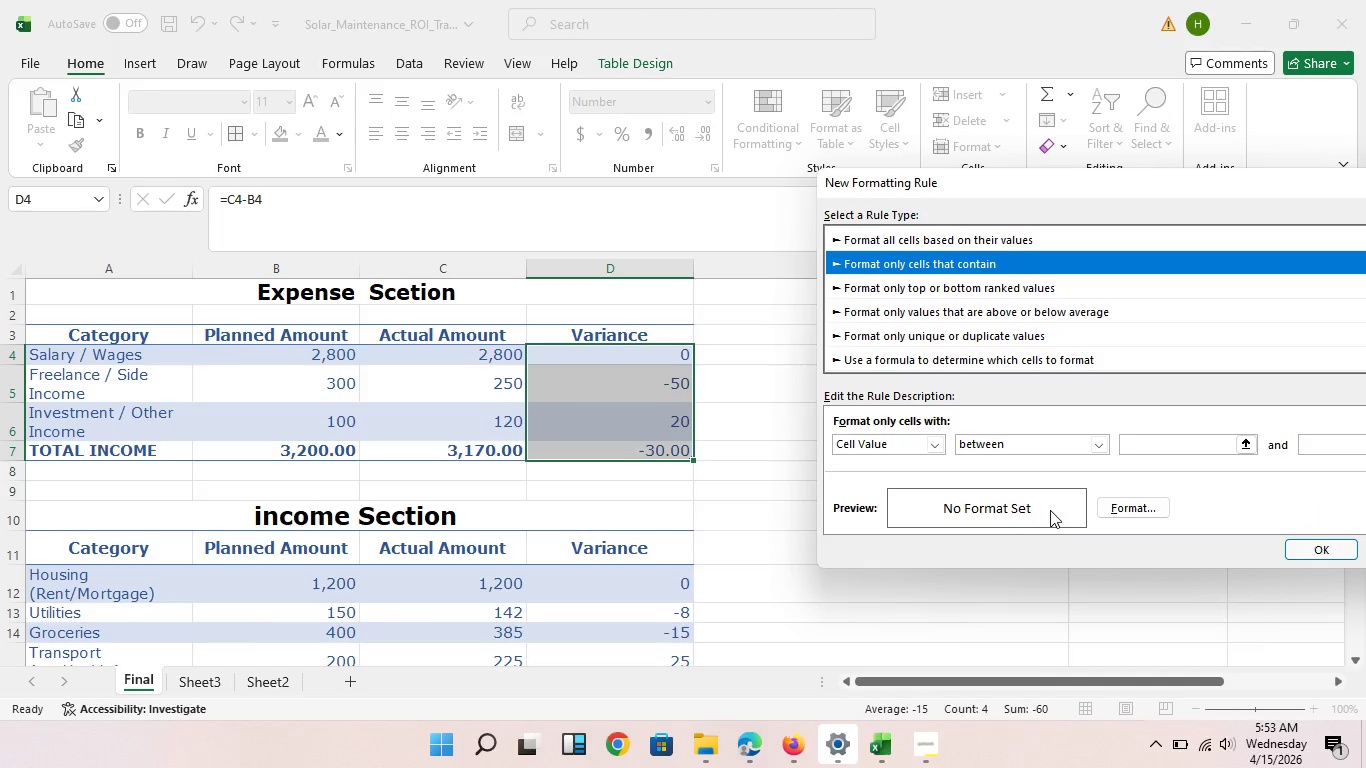 
left_click_drag(start_coordinate=[1228, 185], to_coordinate=[1053, 179])
 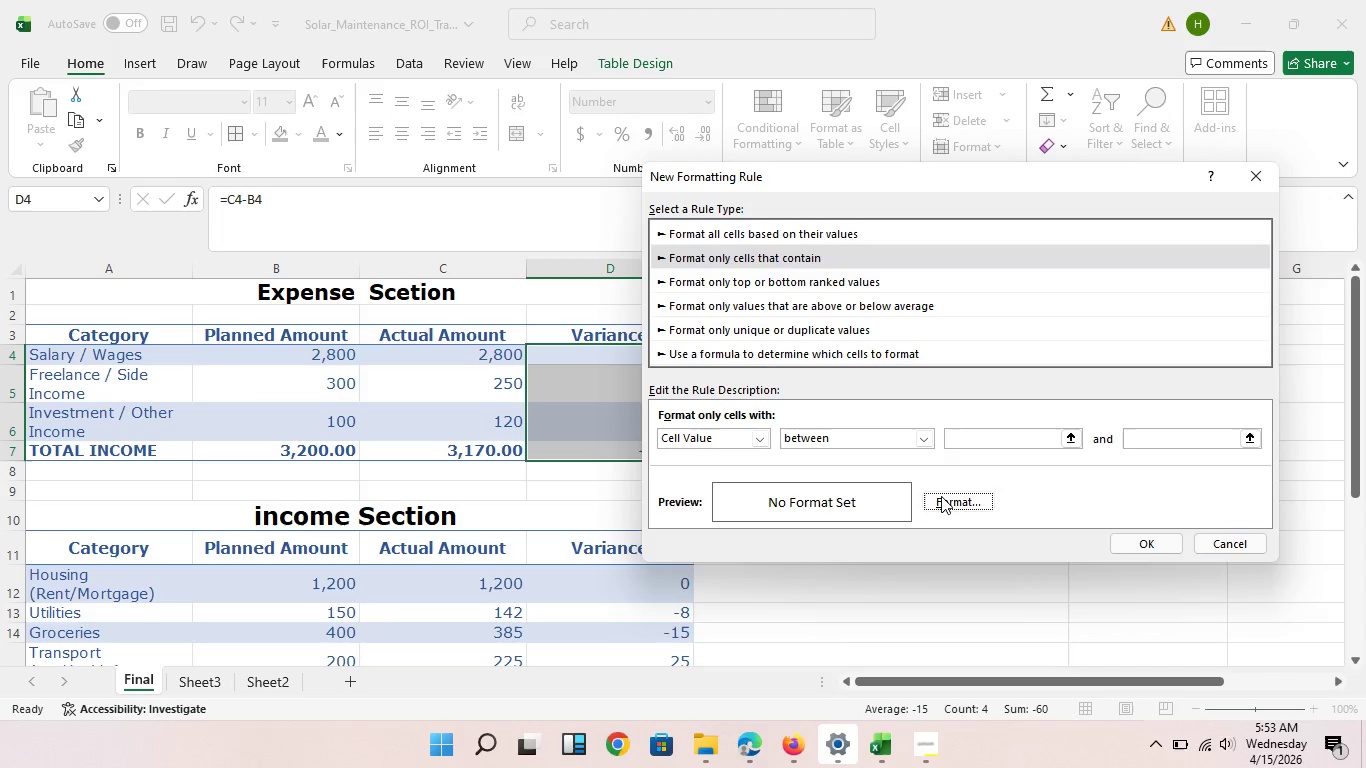 
left_click([941, 496])
 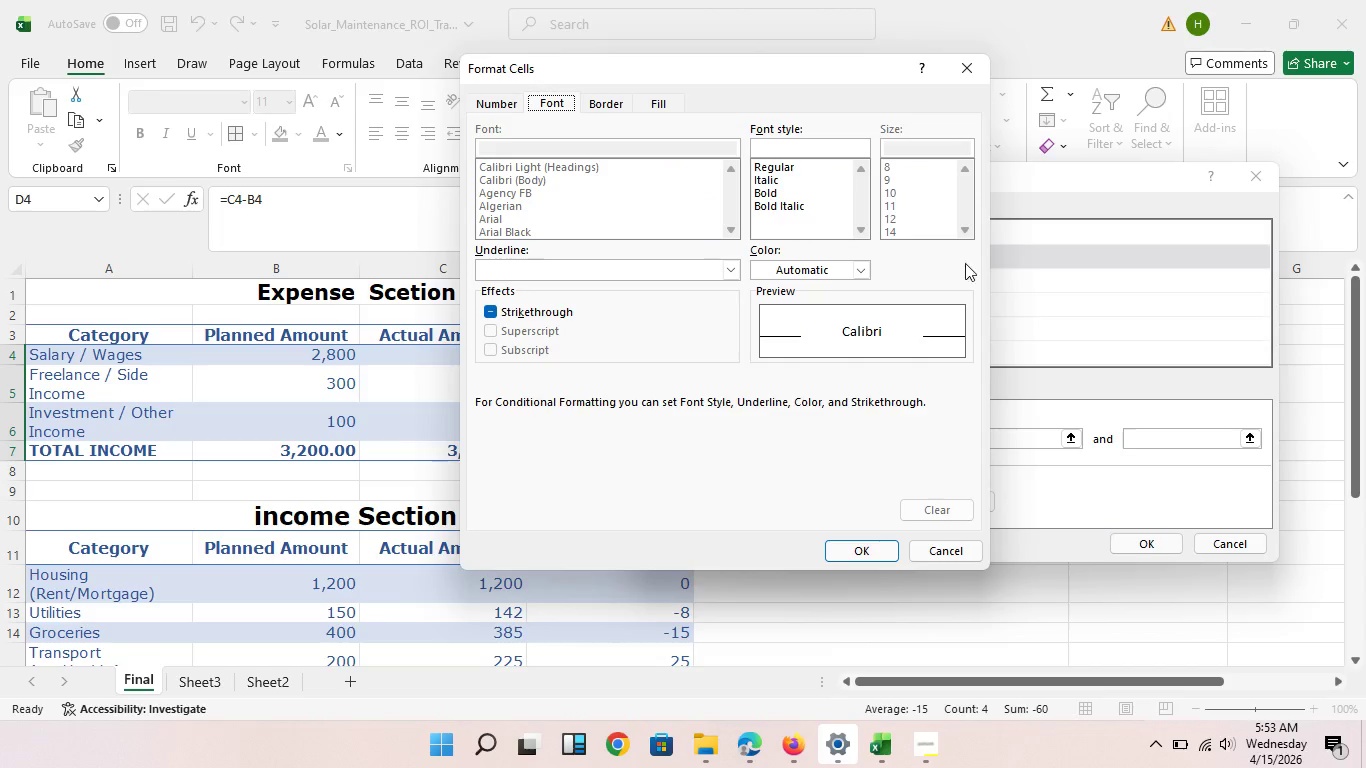 
left_click([1041, 240])
 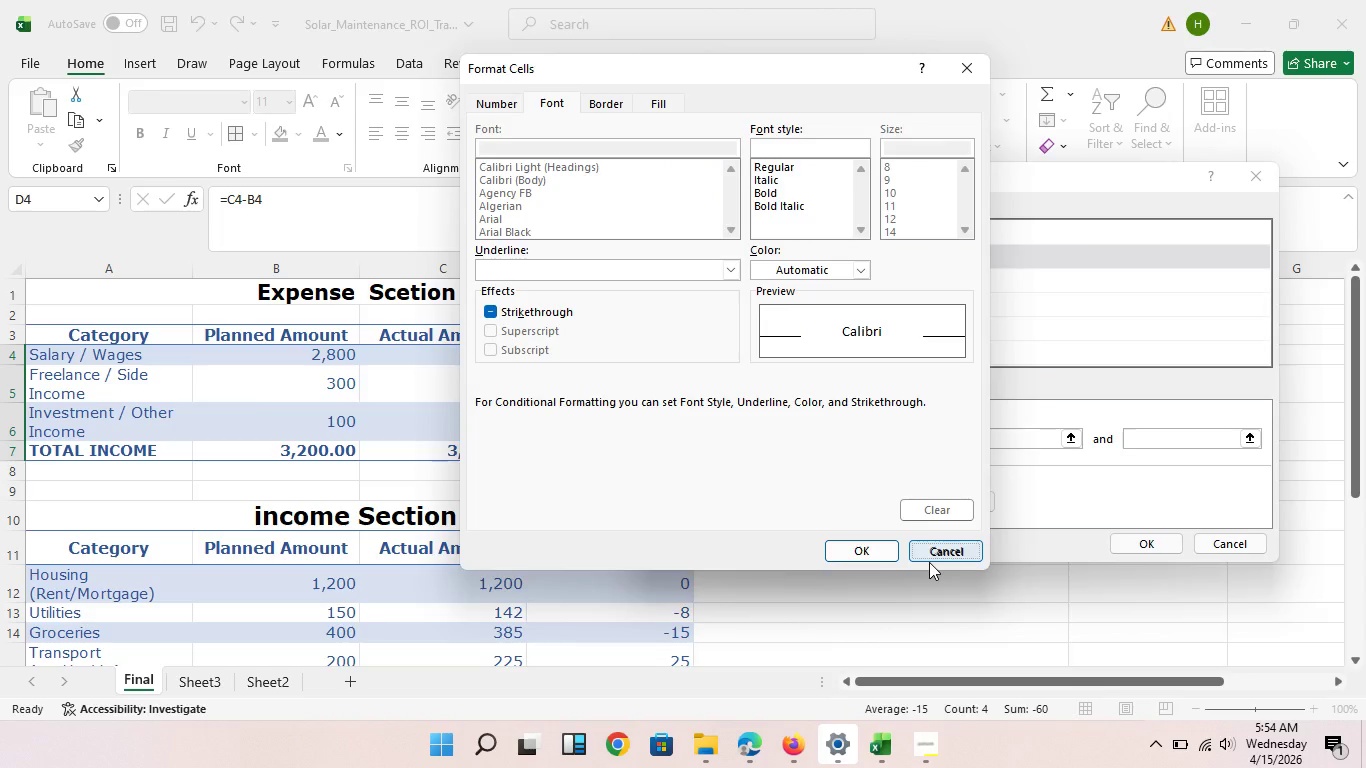 
left_click([929, 562])
 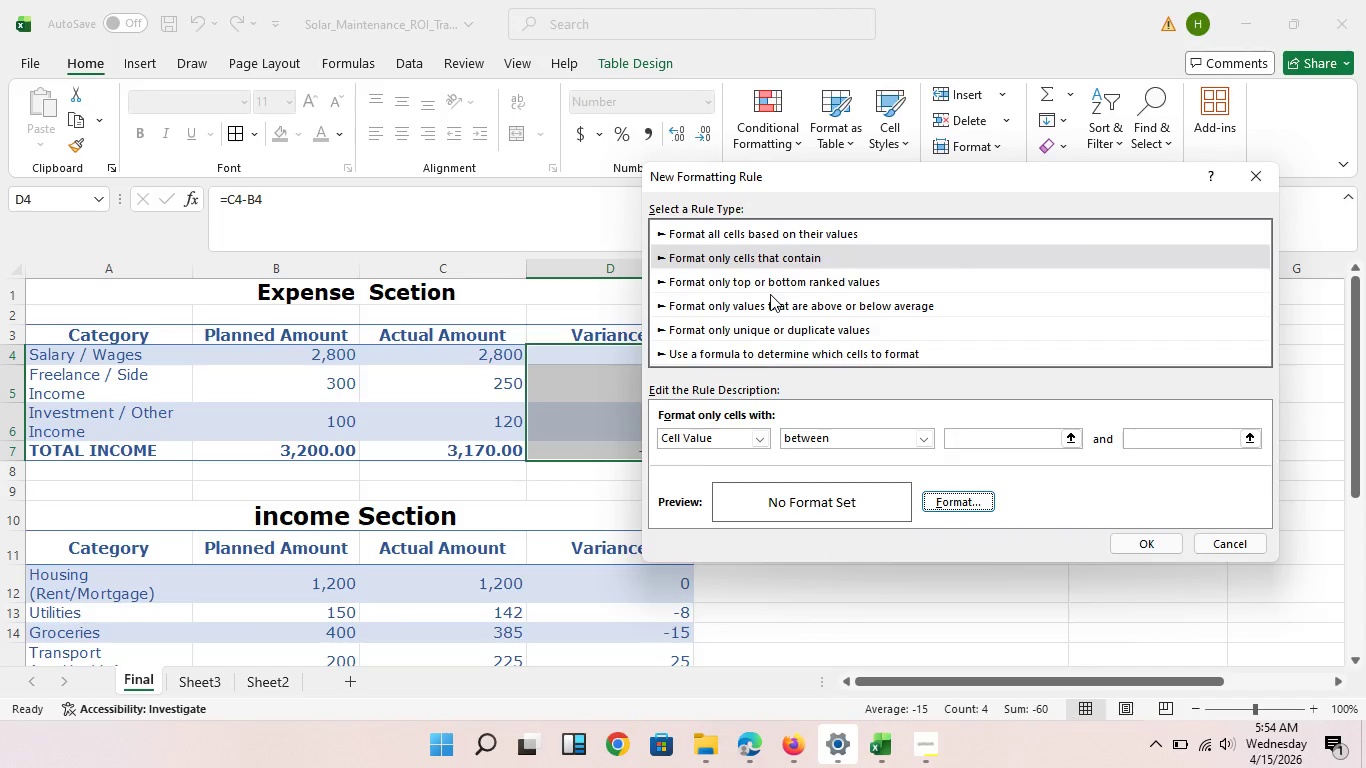 
wait(11.24)
 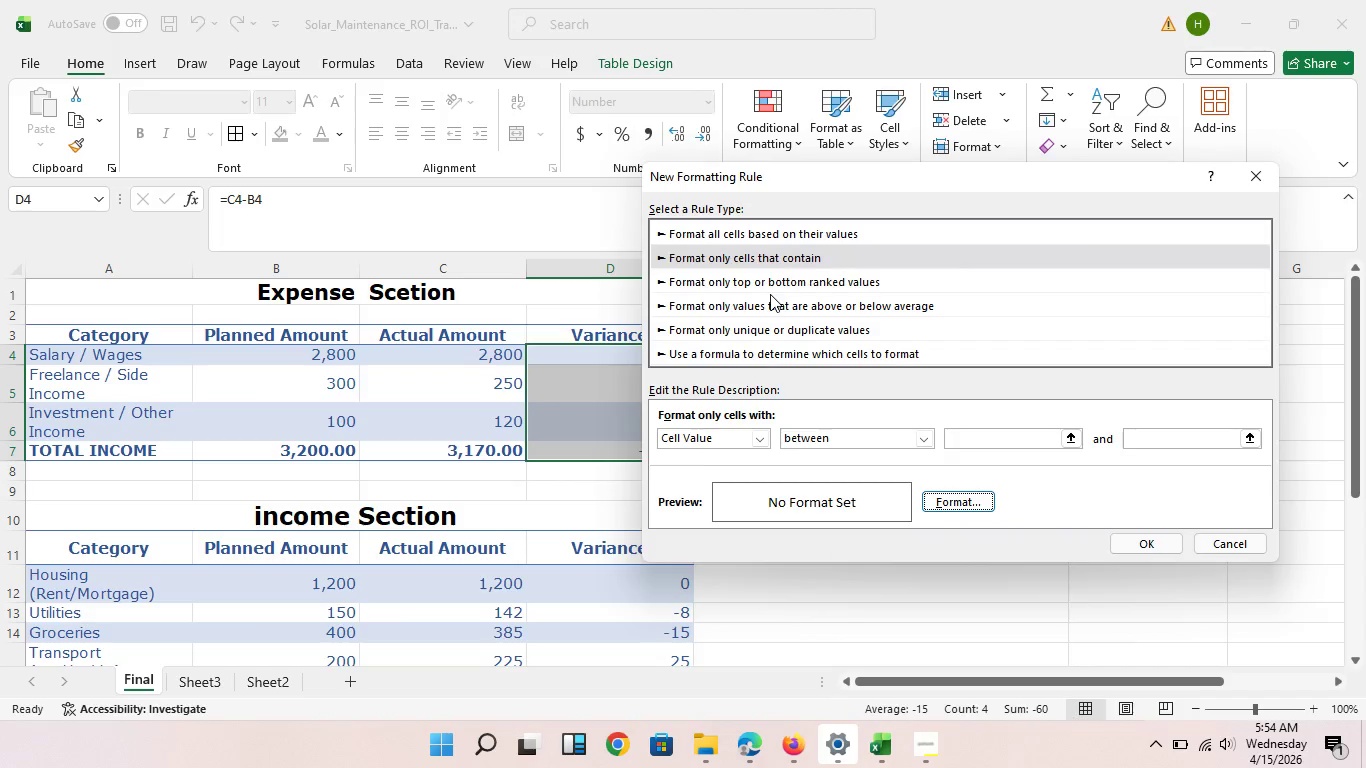 
left_click([776, 314])
 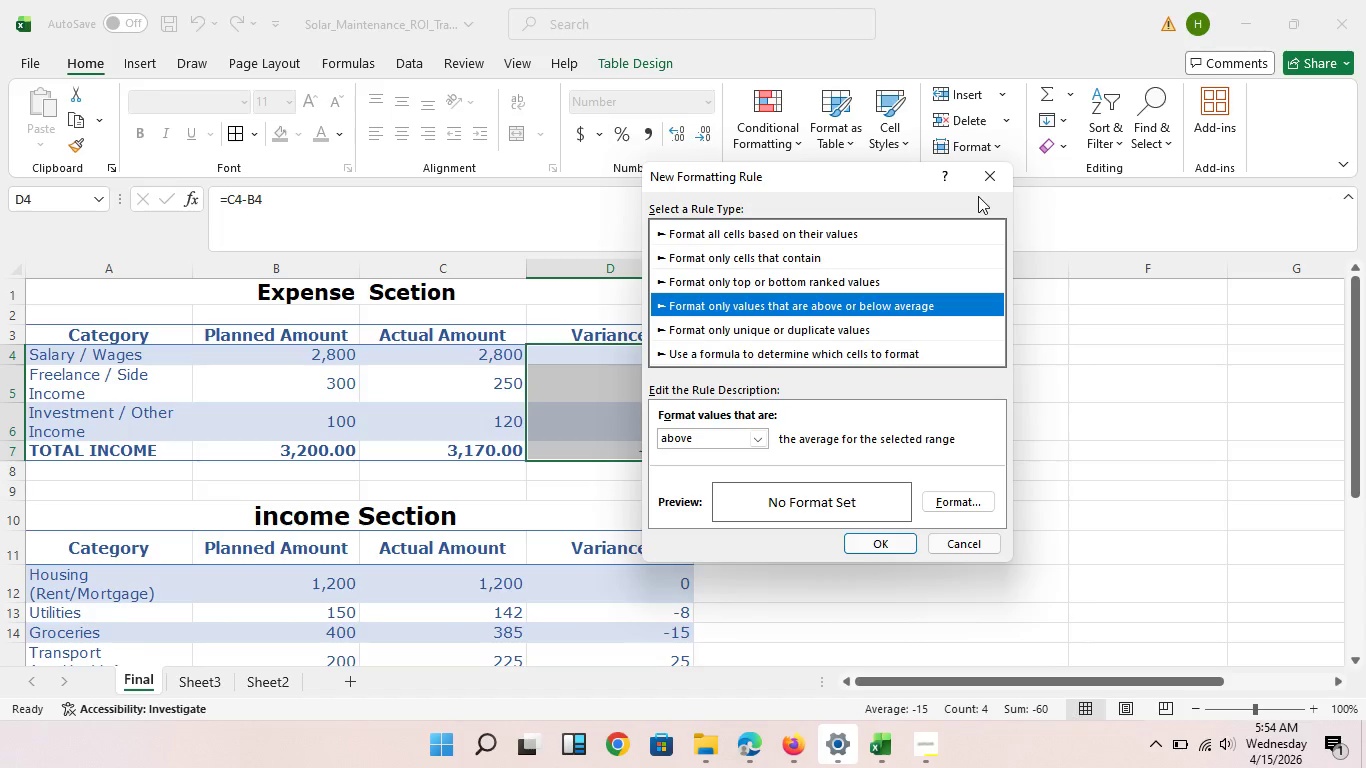 
left_click([978, 179])
 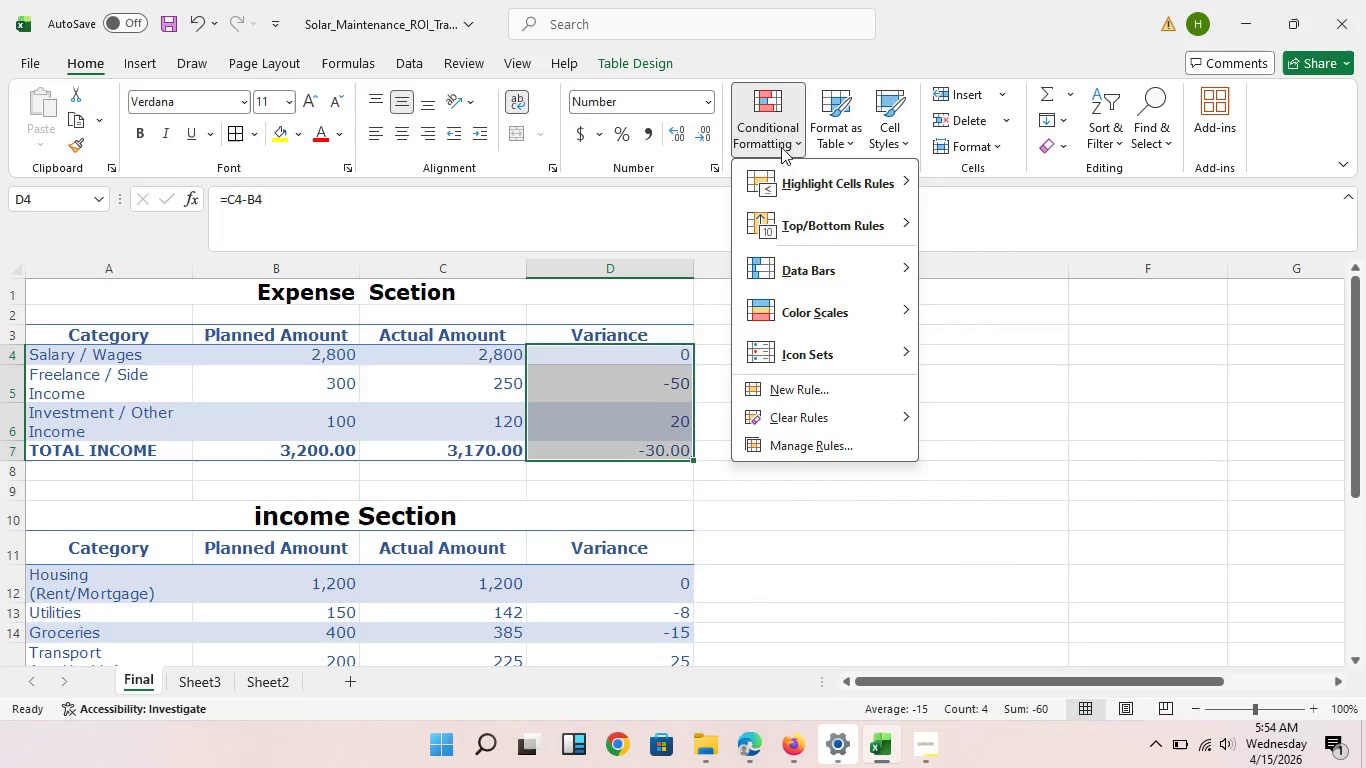 
left_click([781, 147])
 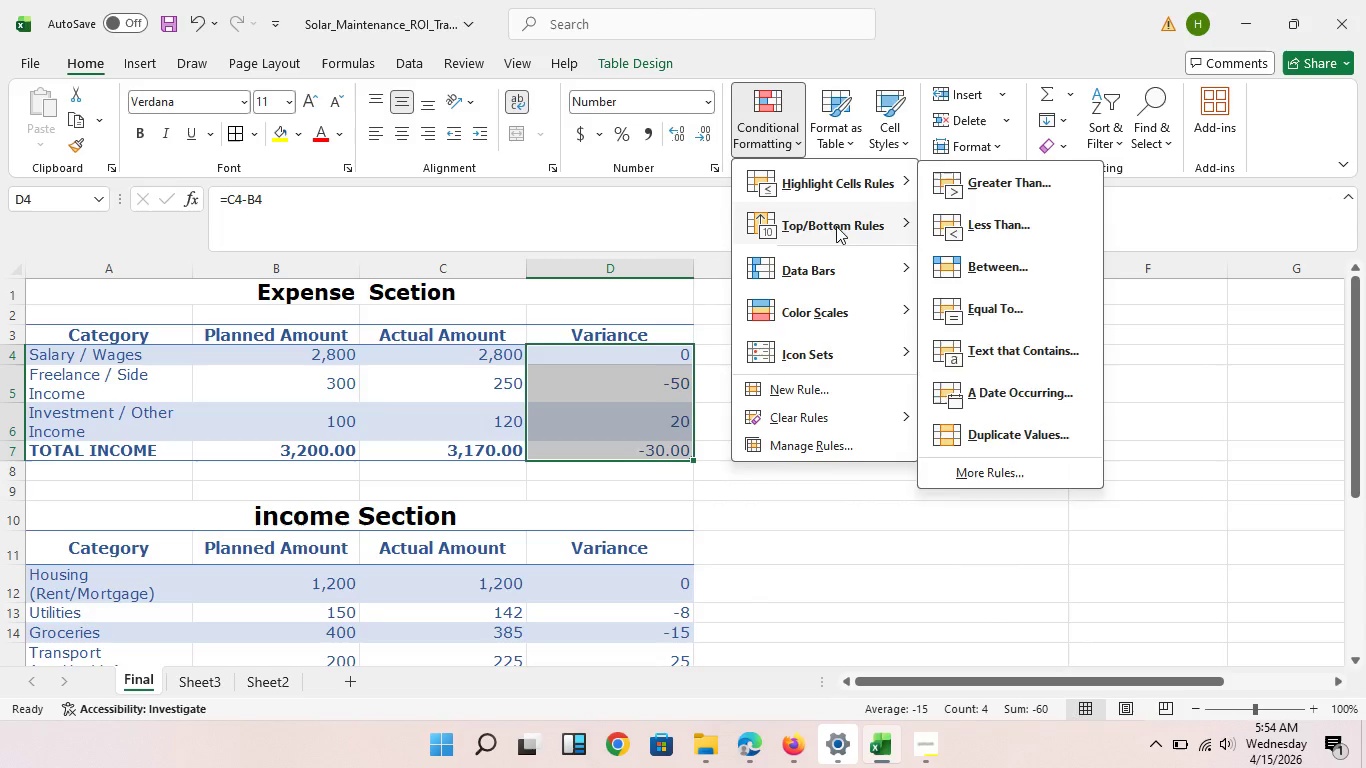 
mouse_move([838, 235])
 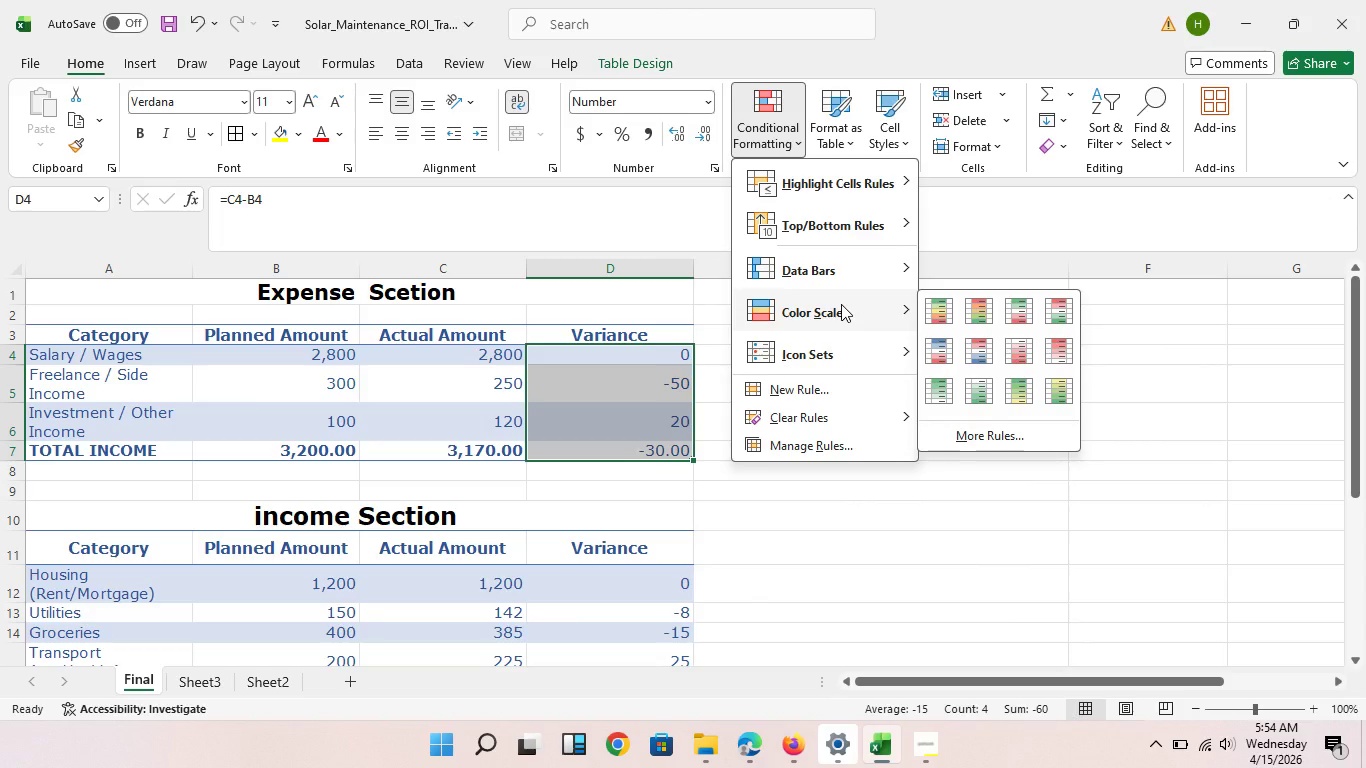 
wait(5.09)
 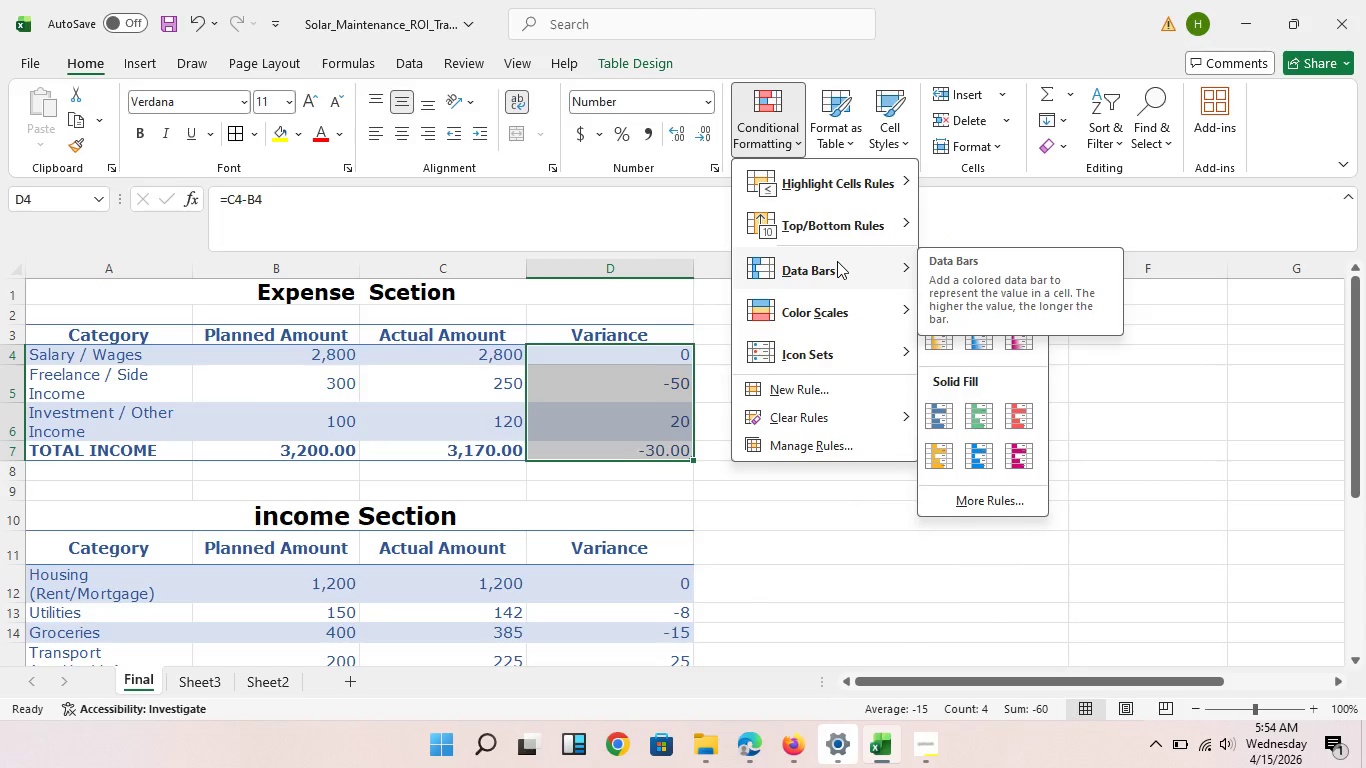 
mouse_move([836, 369])
 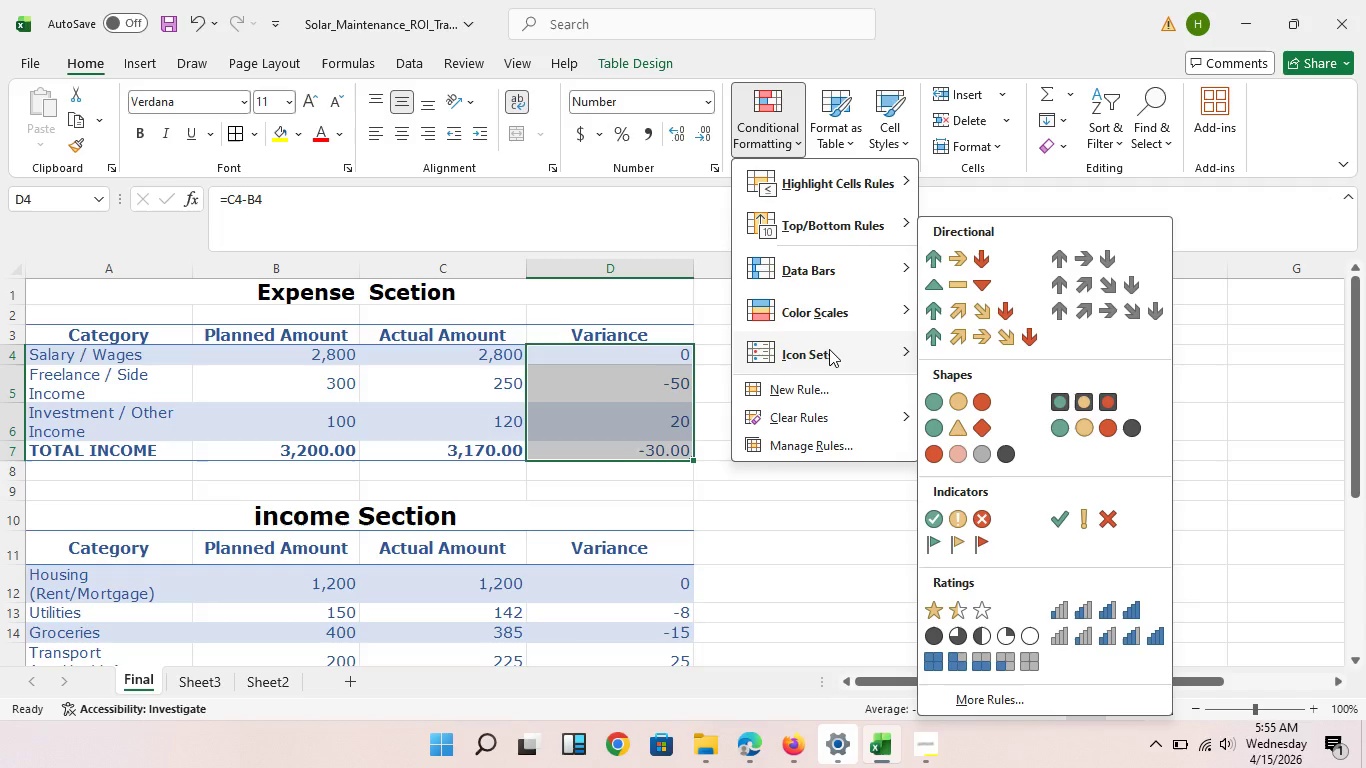 
wait(34.5)
 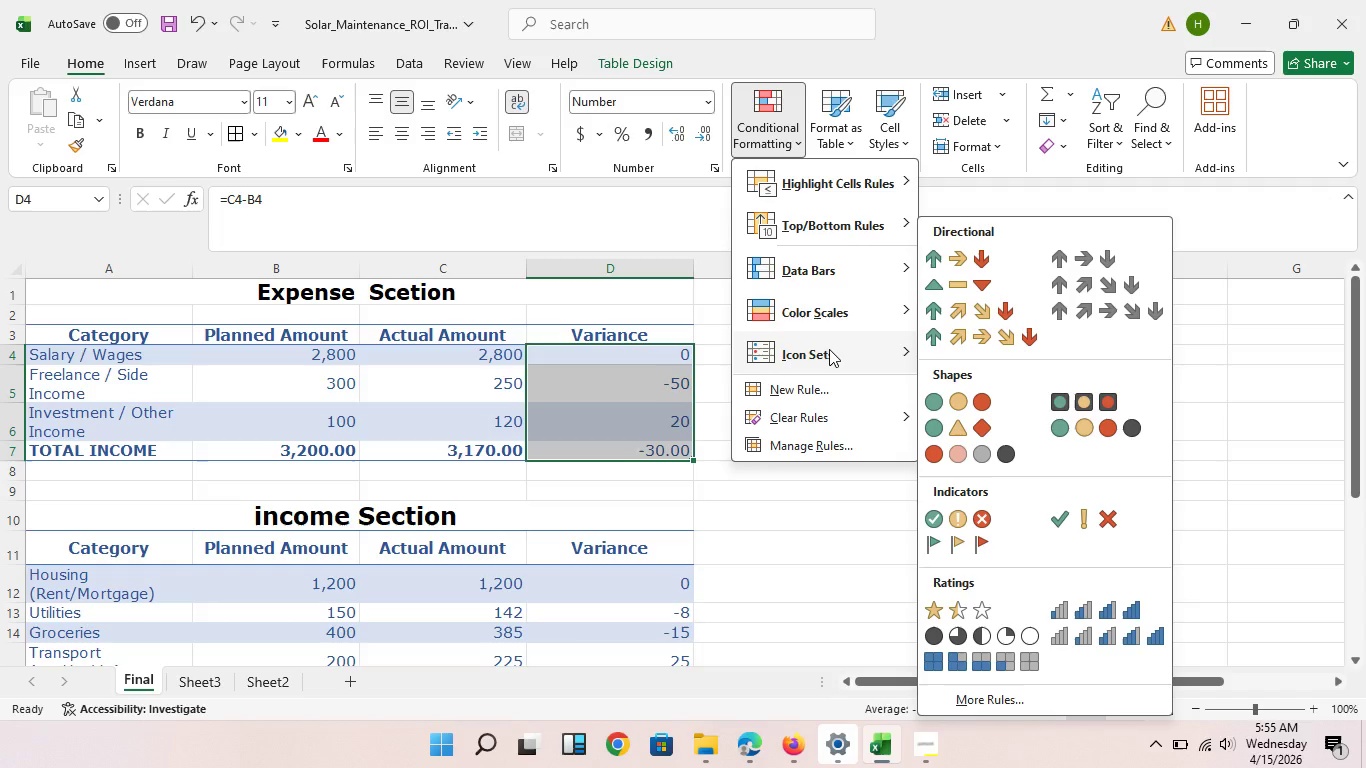 
left_click([271, 695])
 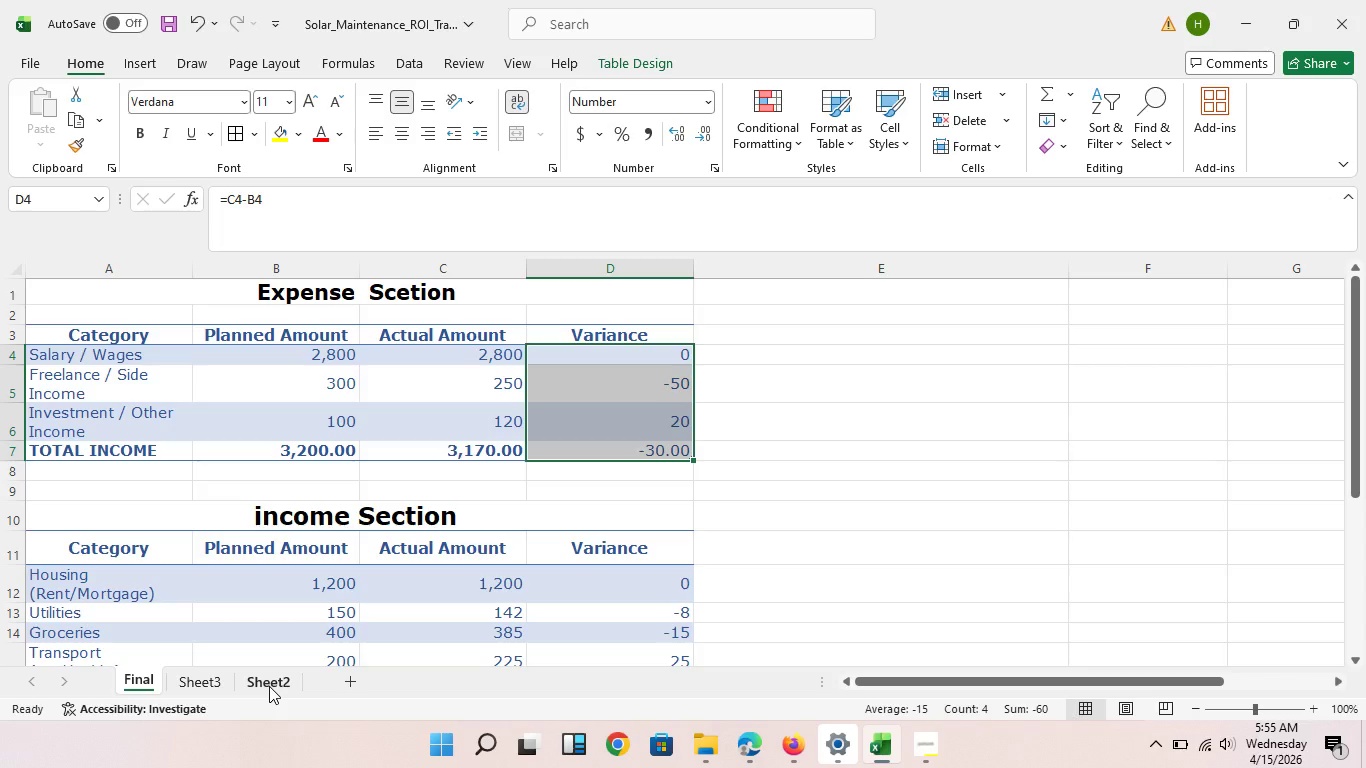 
left_click([269, 686])
 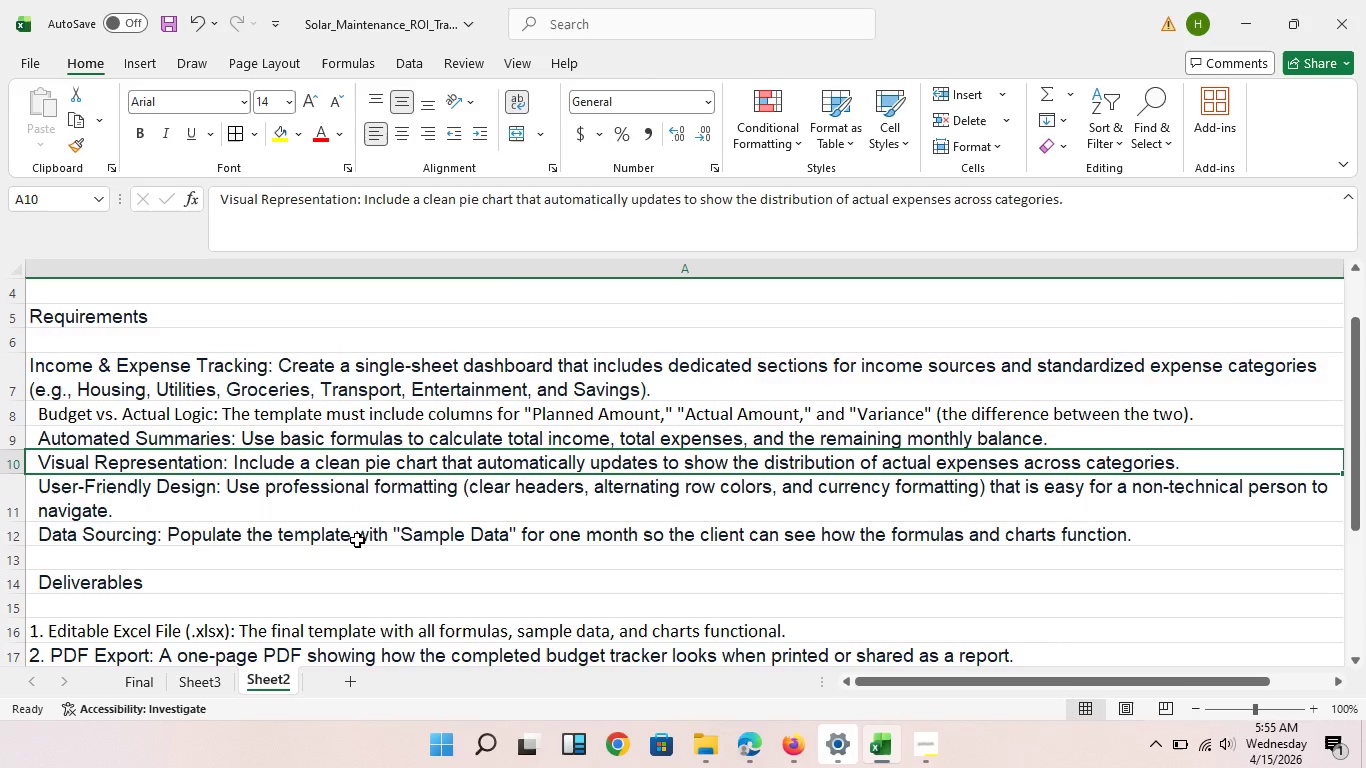 
left_click([318, 519])
 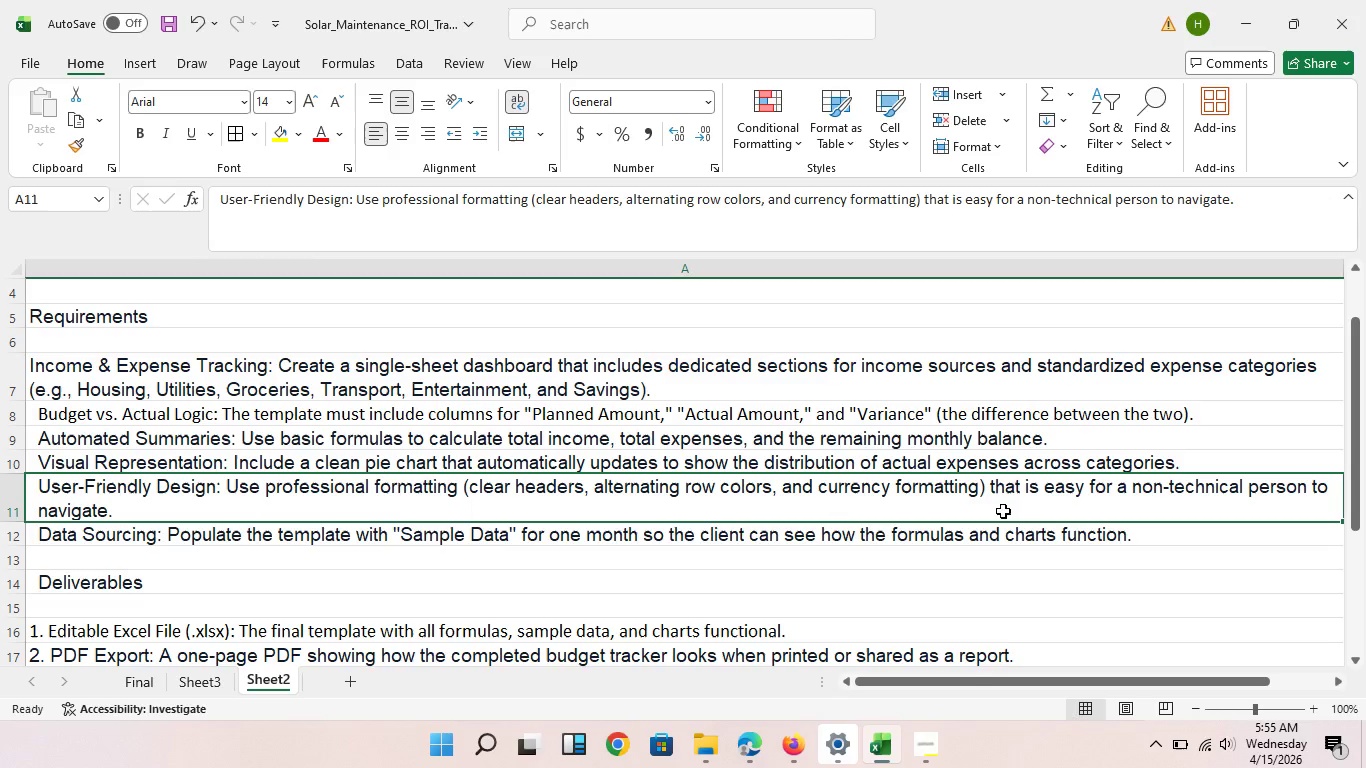 
wait(14.11)
 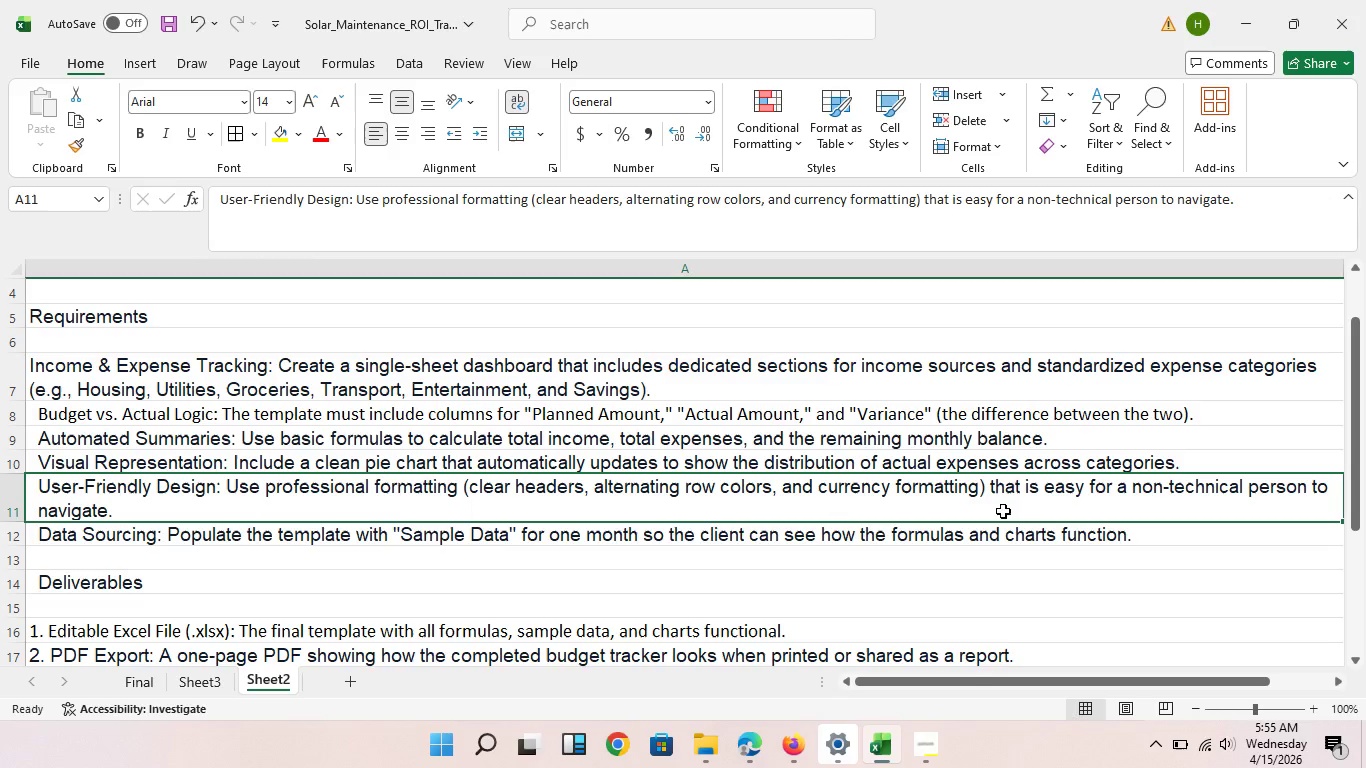 
mouse_move([859, 736])
 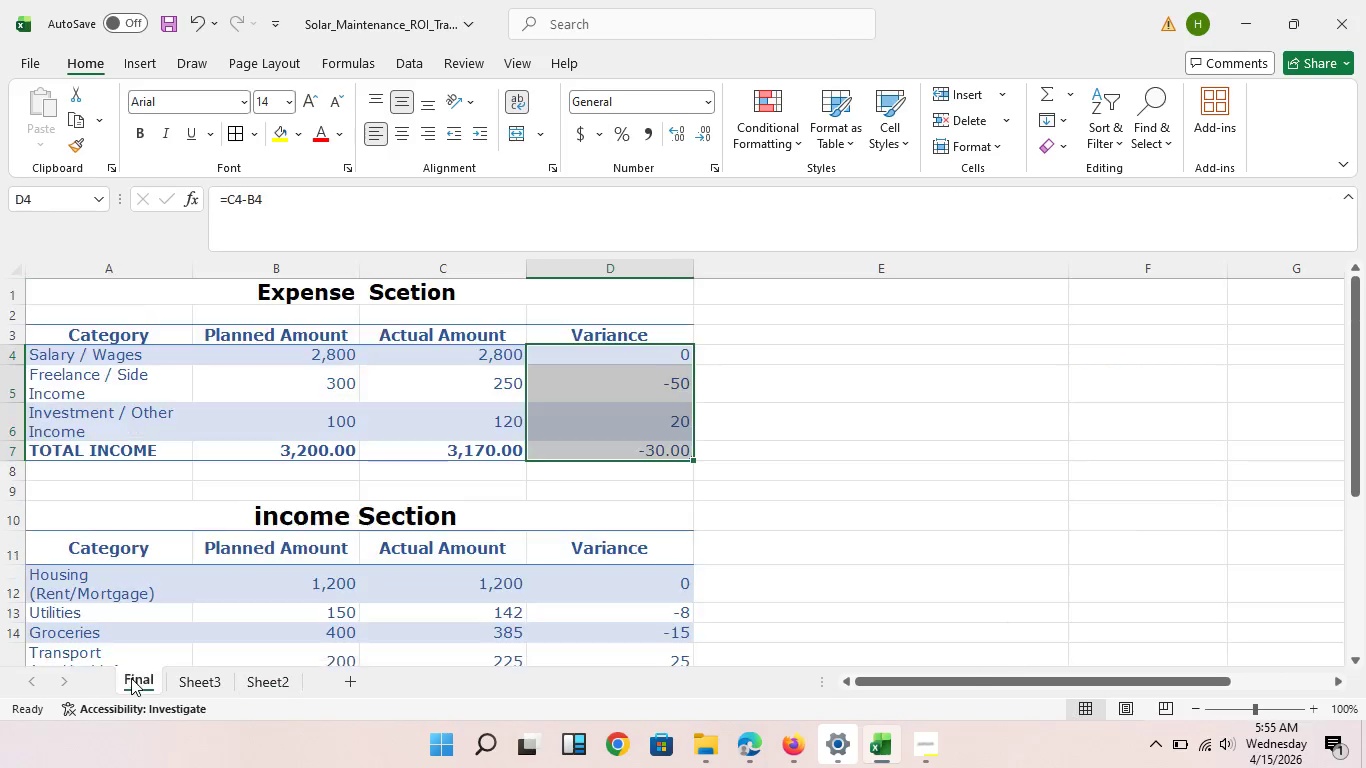 
left_click([131, 678])
 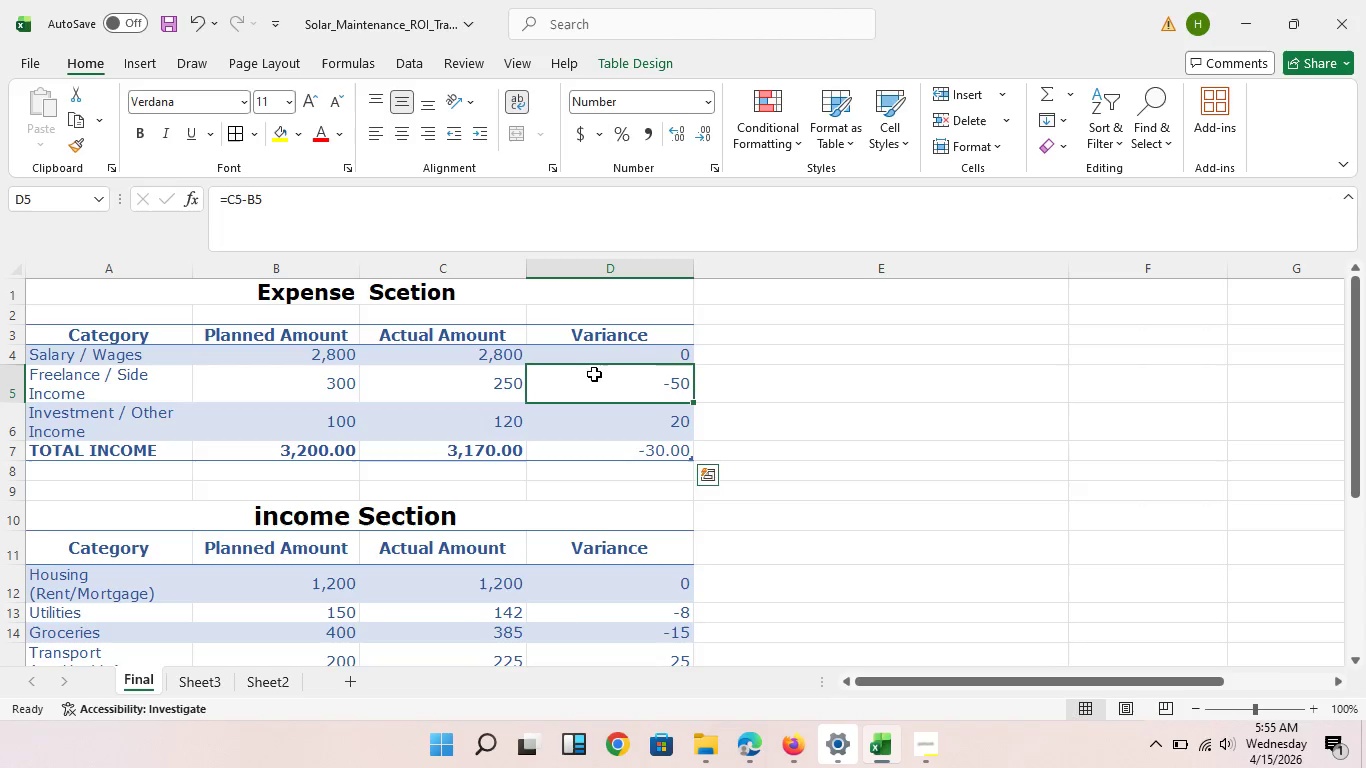 
left_click([594, 374])
 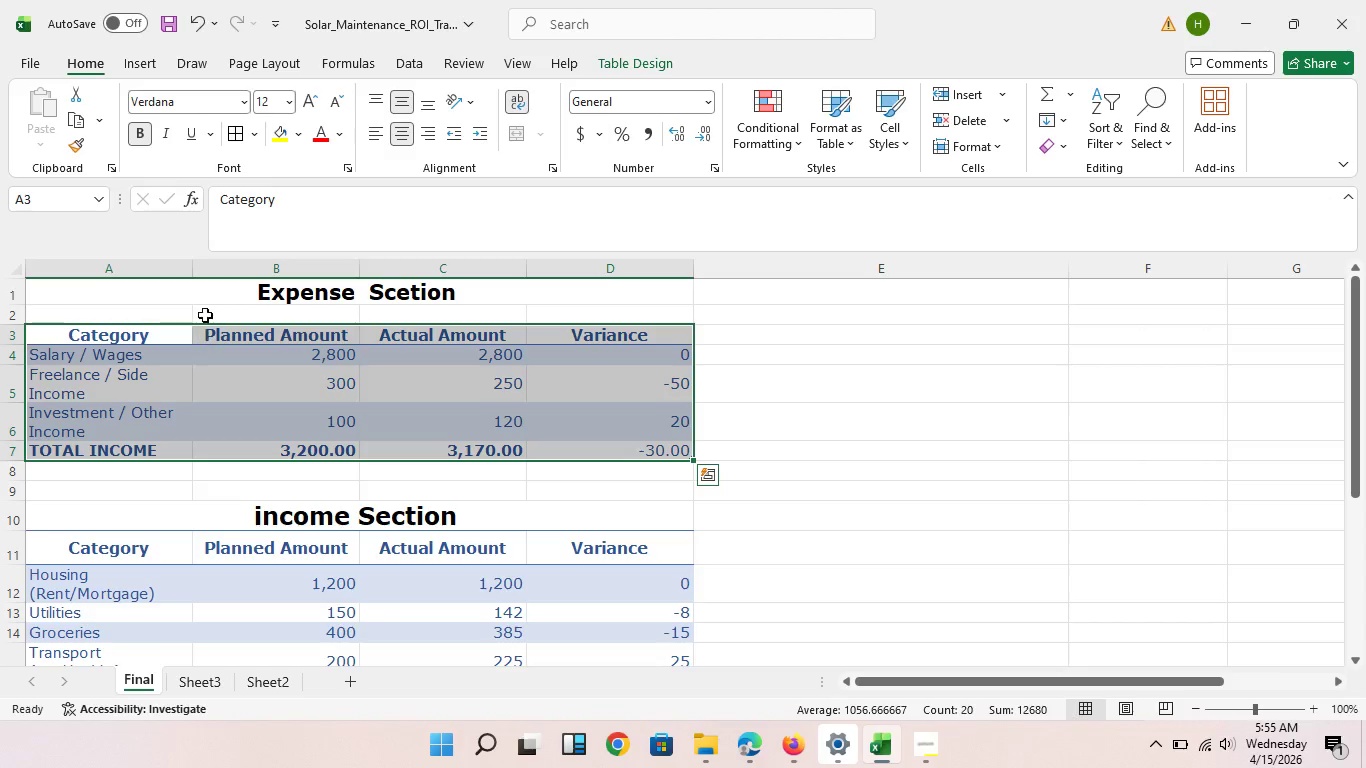 
left_click([213, 331])
 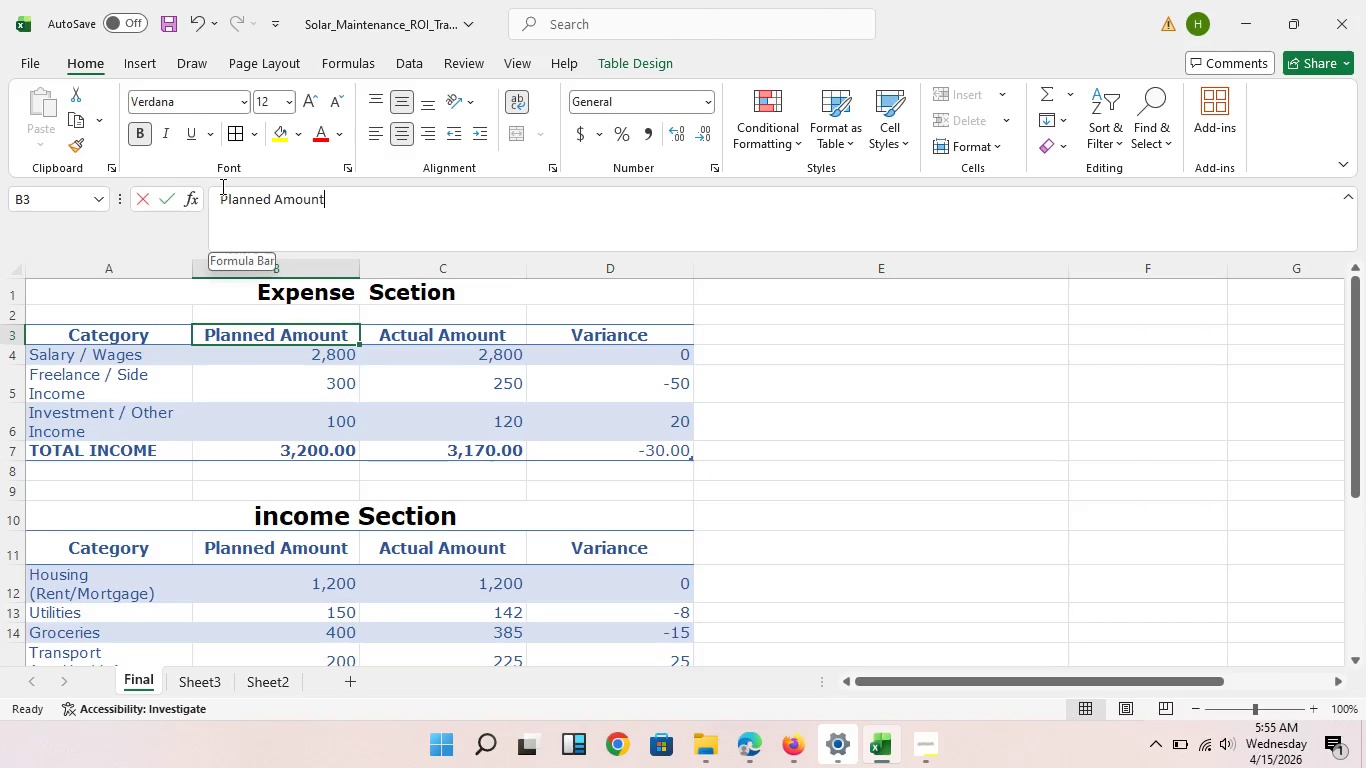 
left_click([221, 186])
 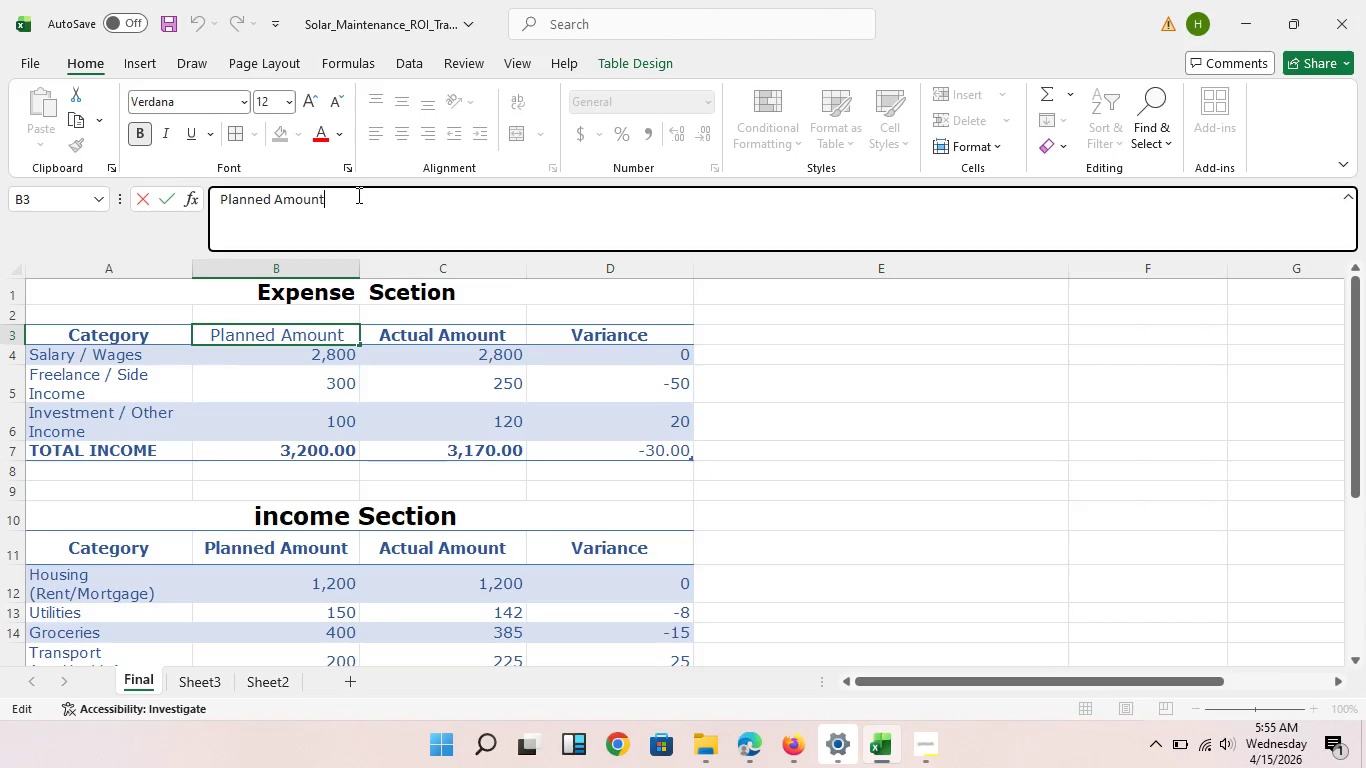 
left_click([357, 195])
 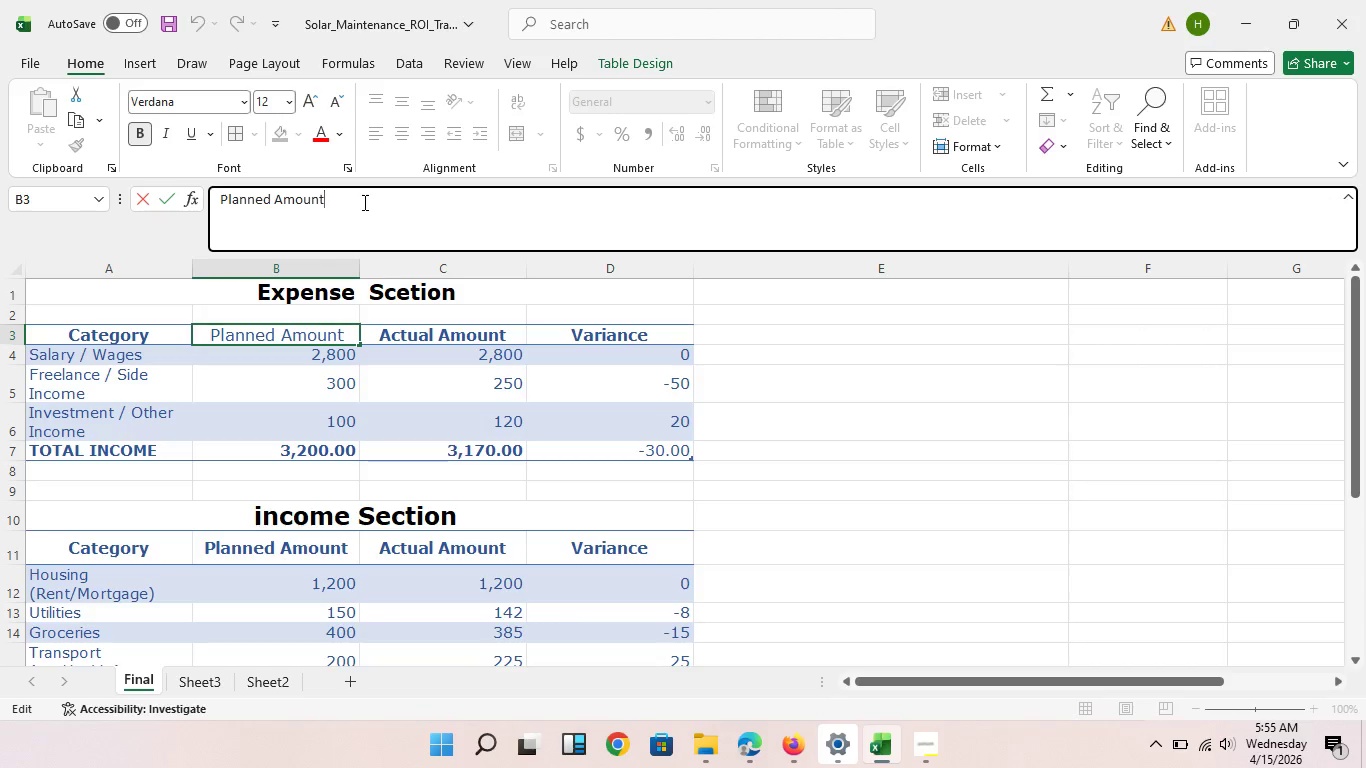 
key(Alt+NumpadEnter)
 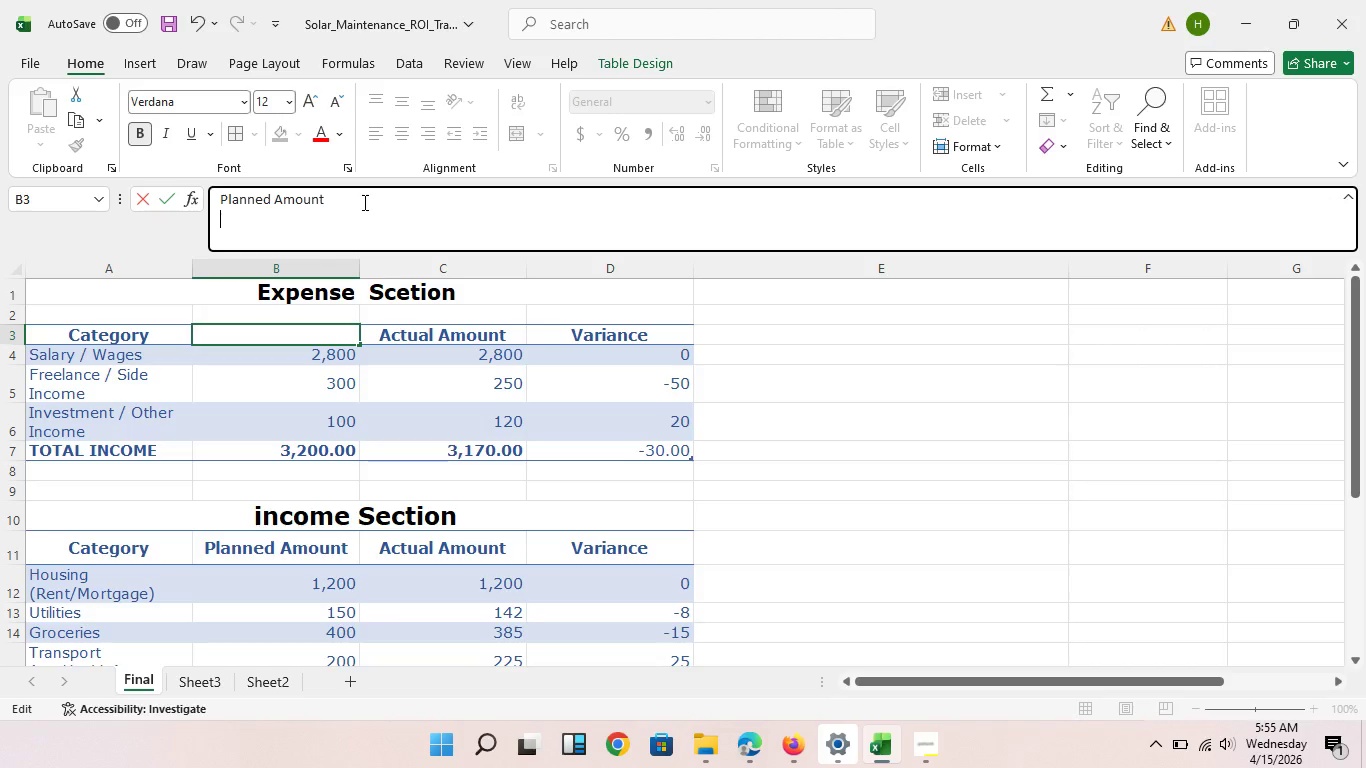 
key(Shift+4)
 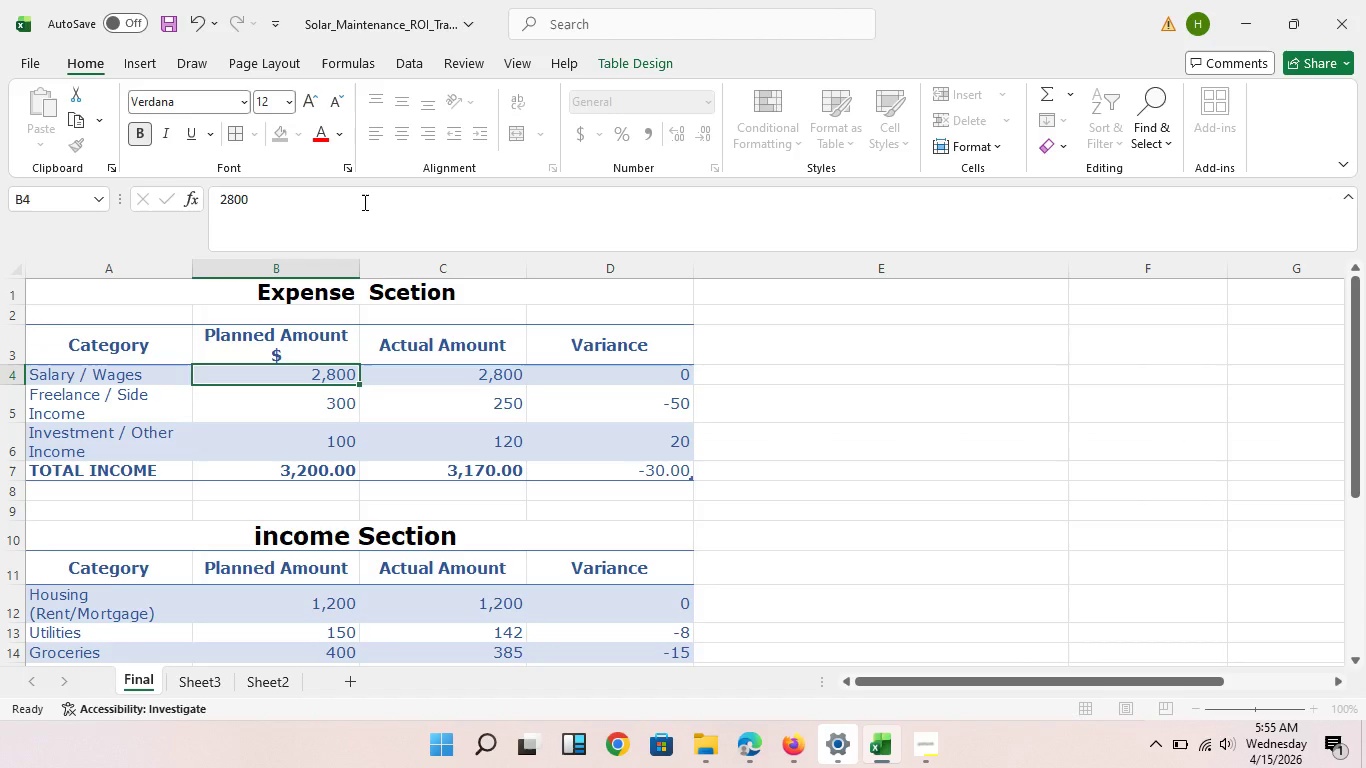 
key(NumpadEnter)
 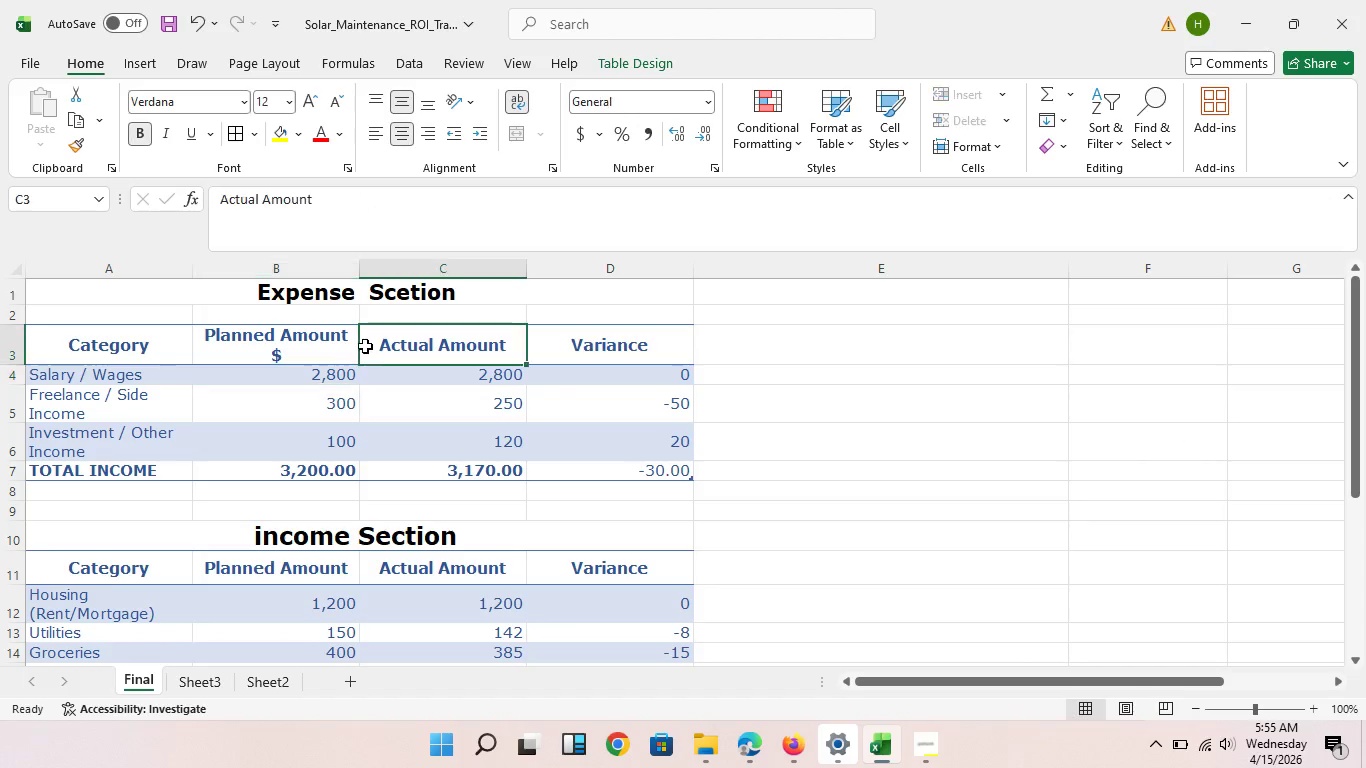 
left_click([367, 346])
 